 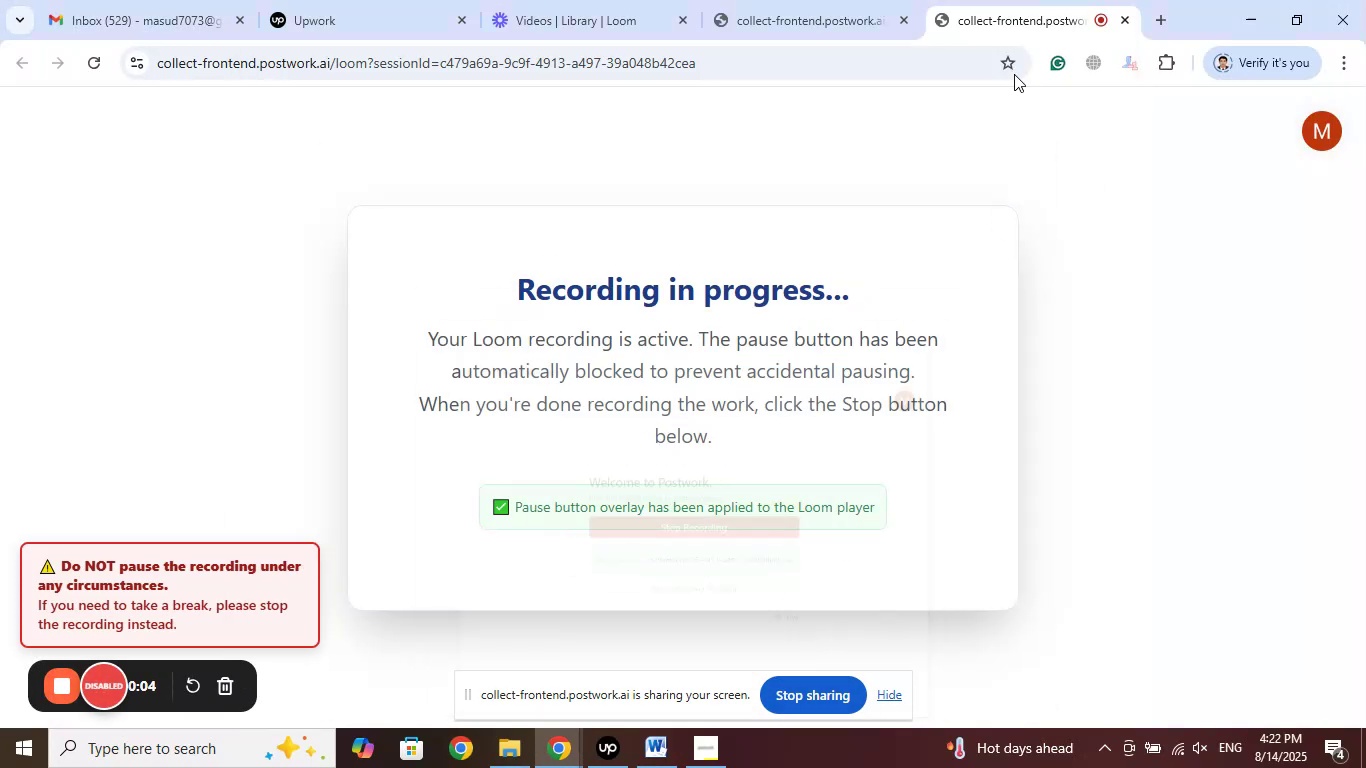 
left_click_drag(start_coordinate=[1018, 13], to_coordinate=[200, 0])
 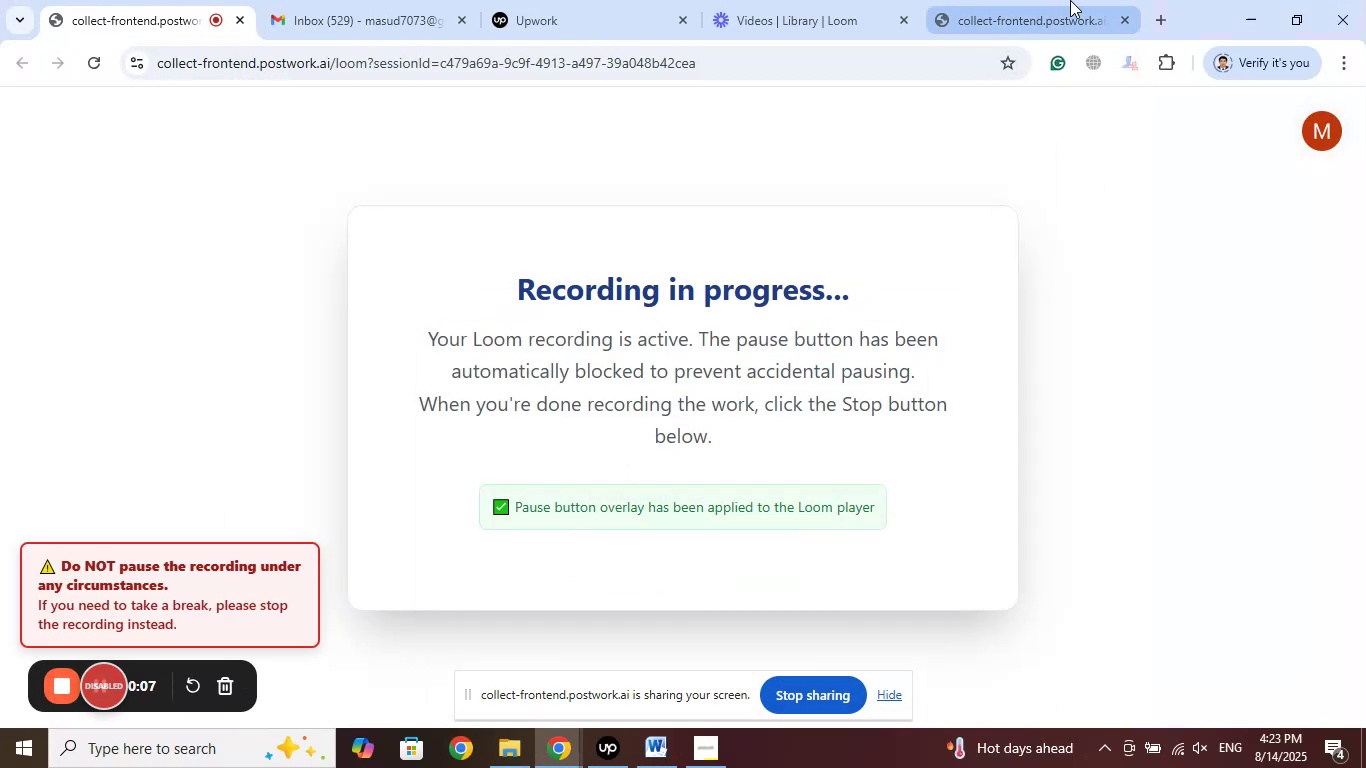 
left_click([1070, 0])
 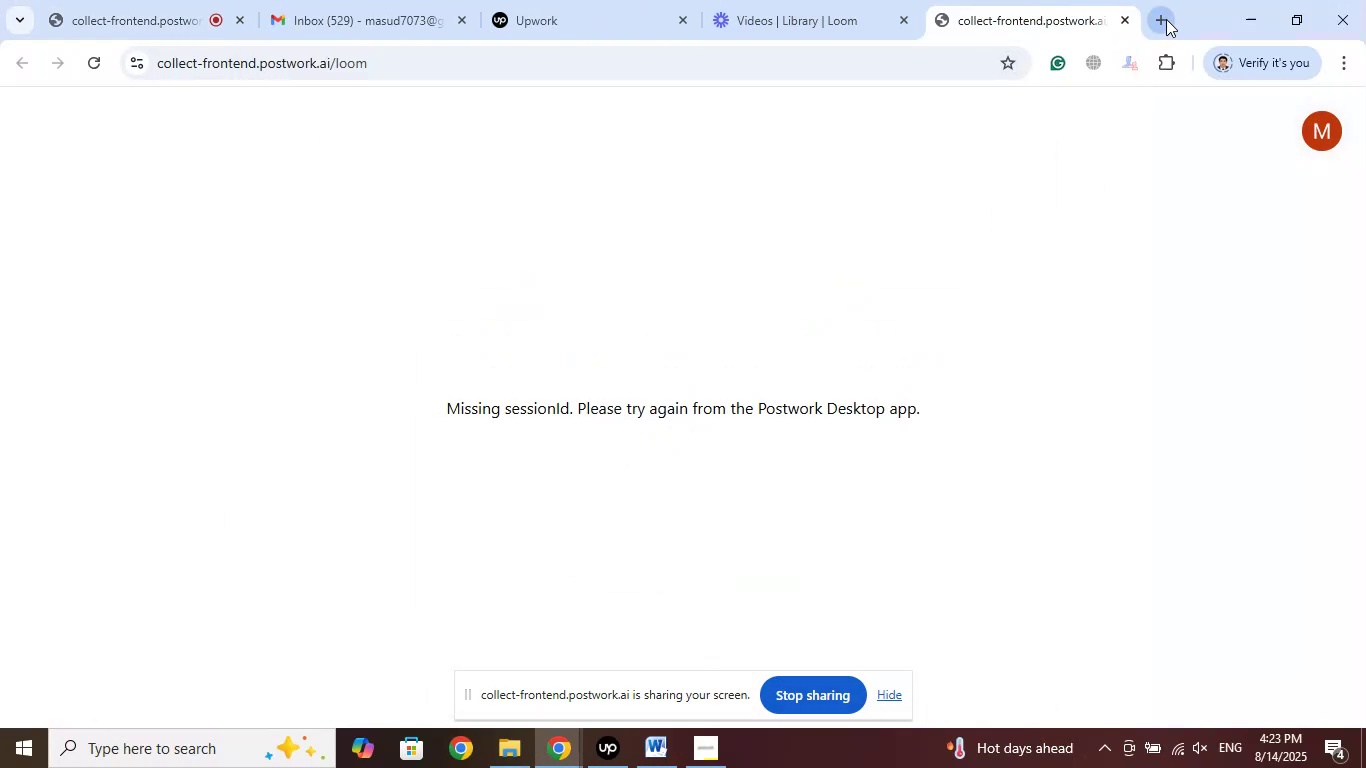 
left_click([1165, 17])
 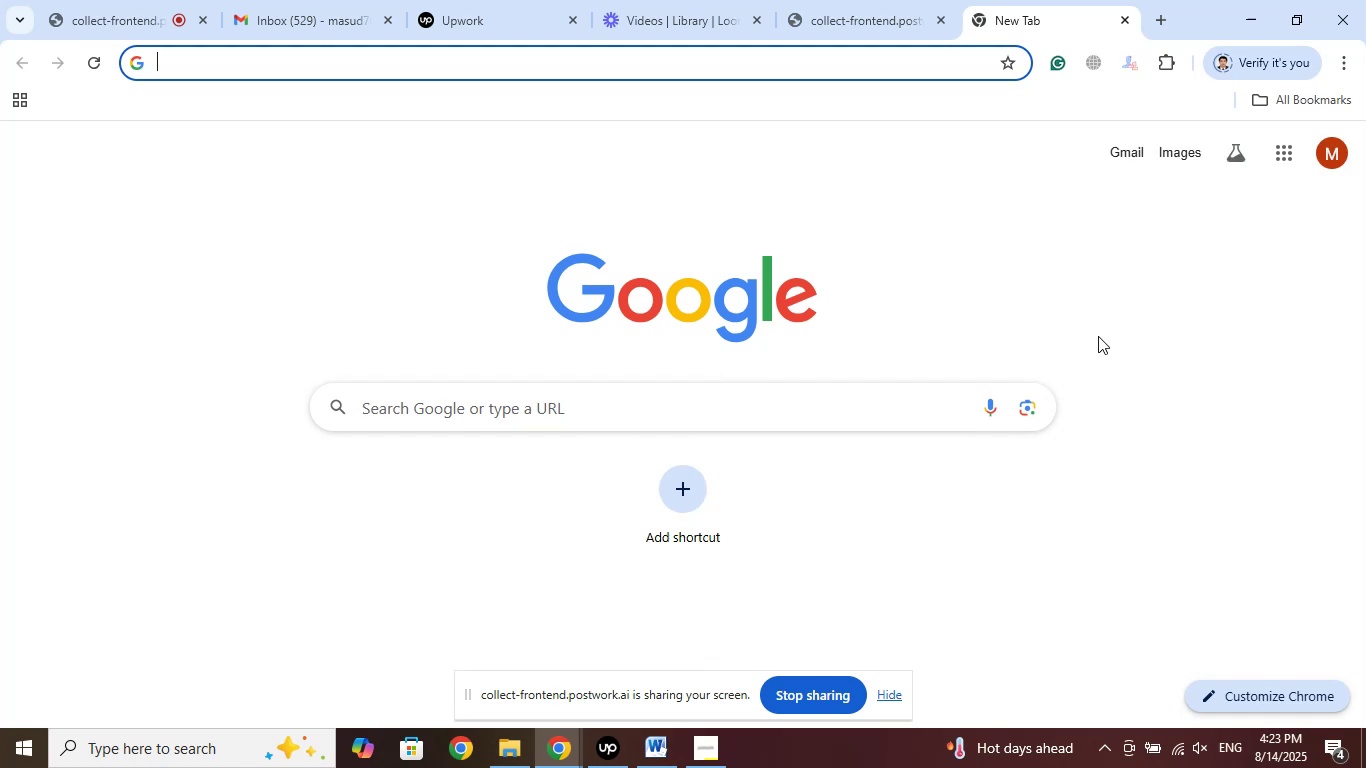 
type(per)
 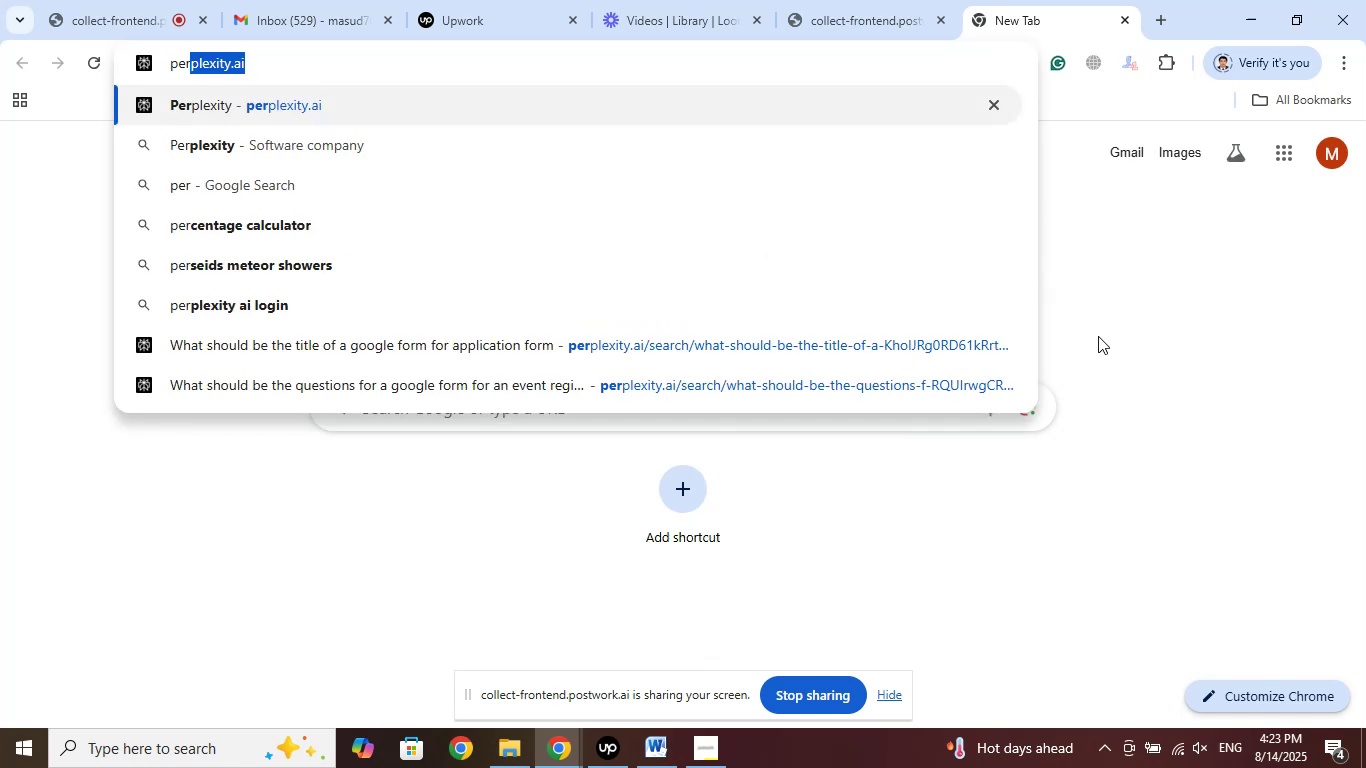 
key(ArrowRight)
 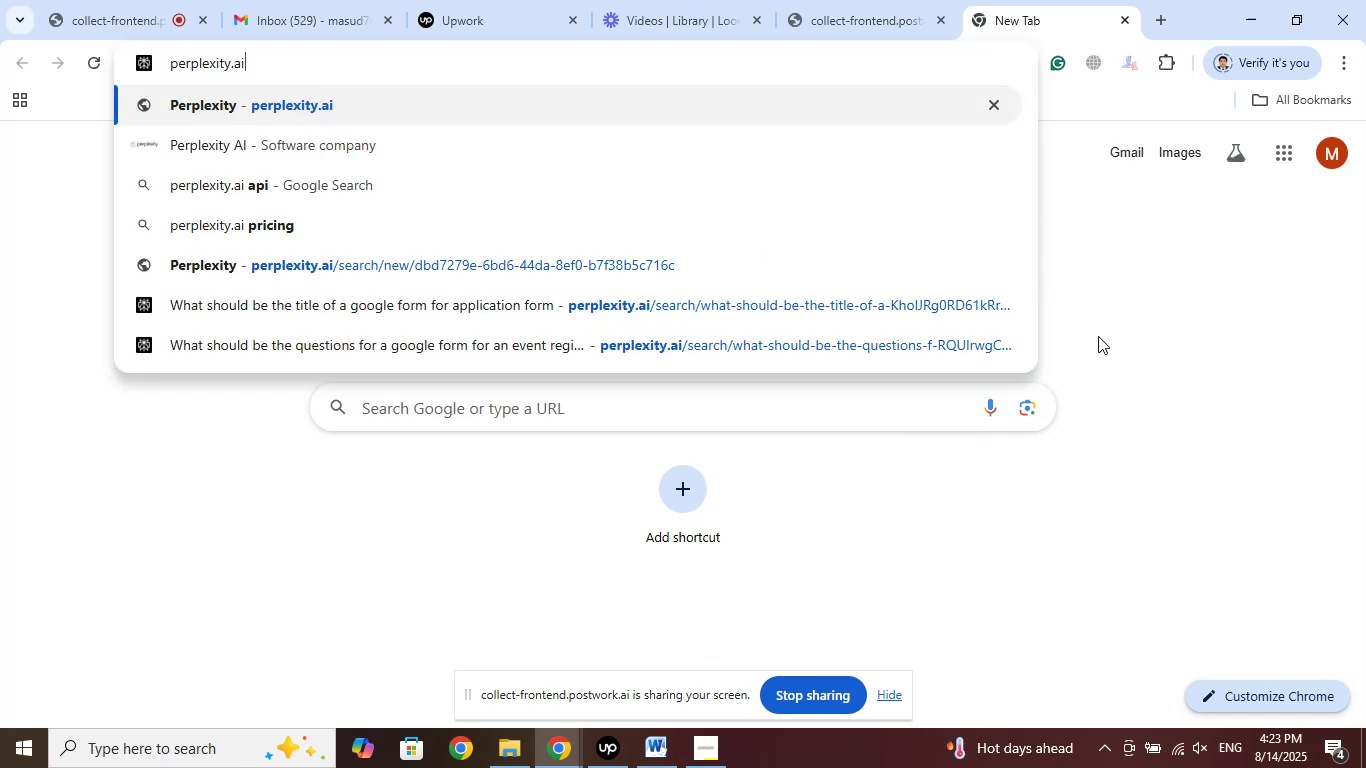 
key(Enter)
 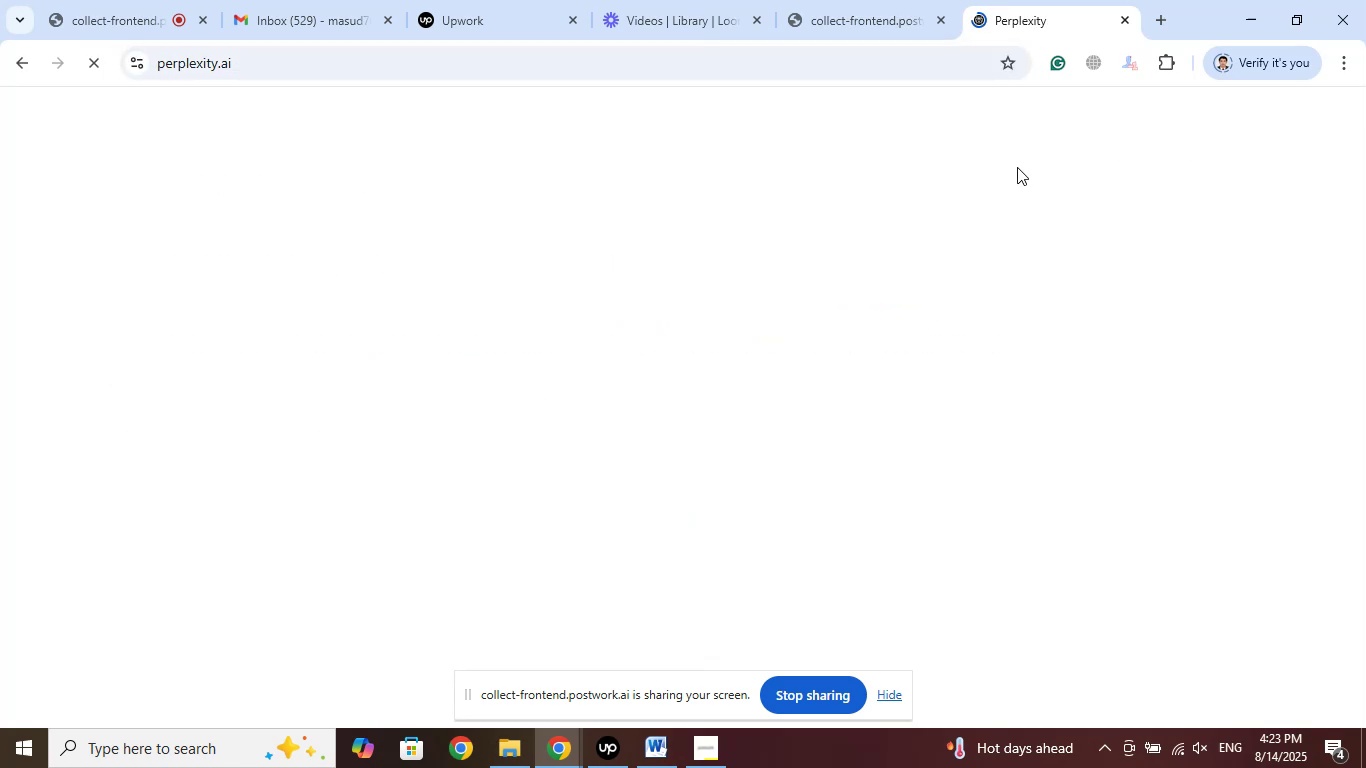 
left_click_drag(start_coordinate=[1066, 0], to_coordinate=[792, 0])
 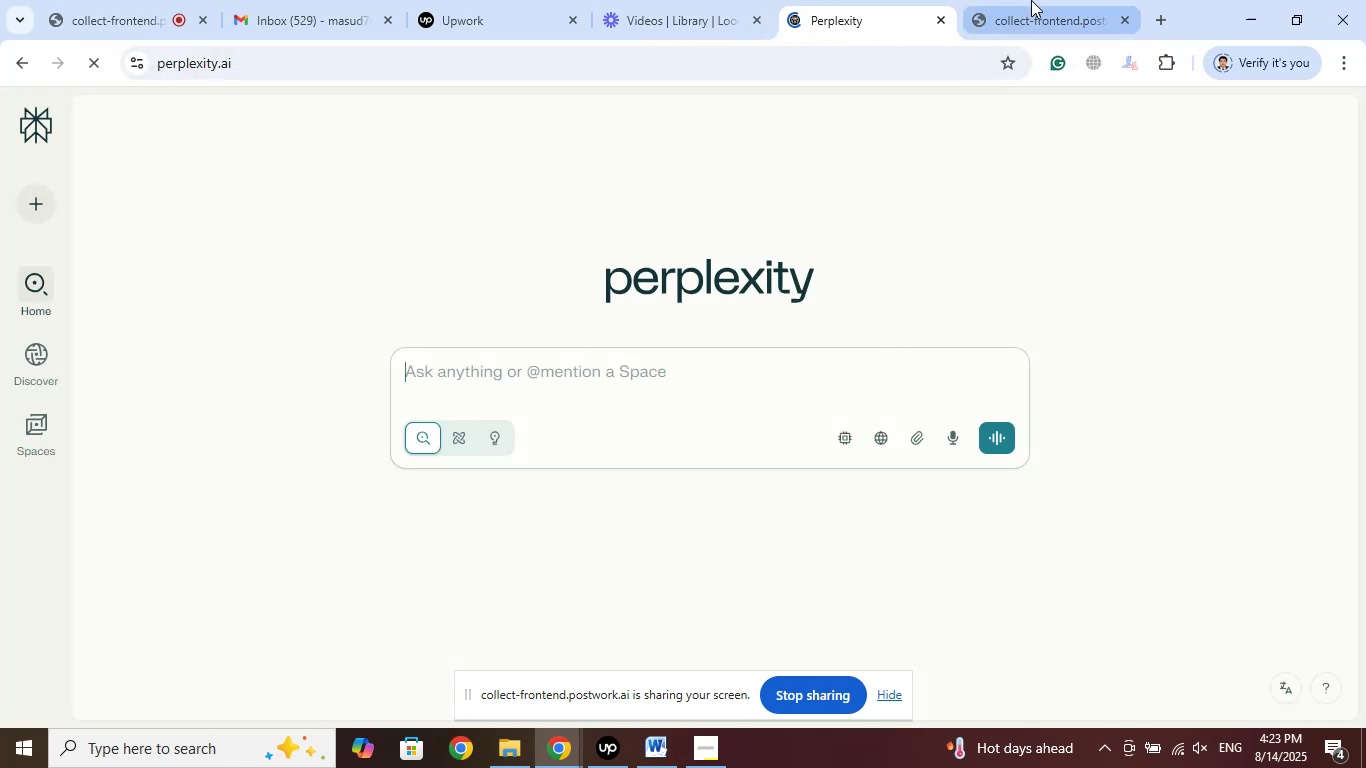 
left_click([1032, 1])
 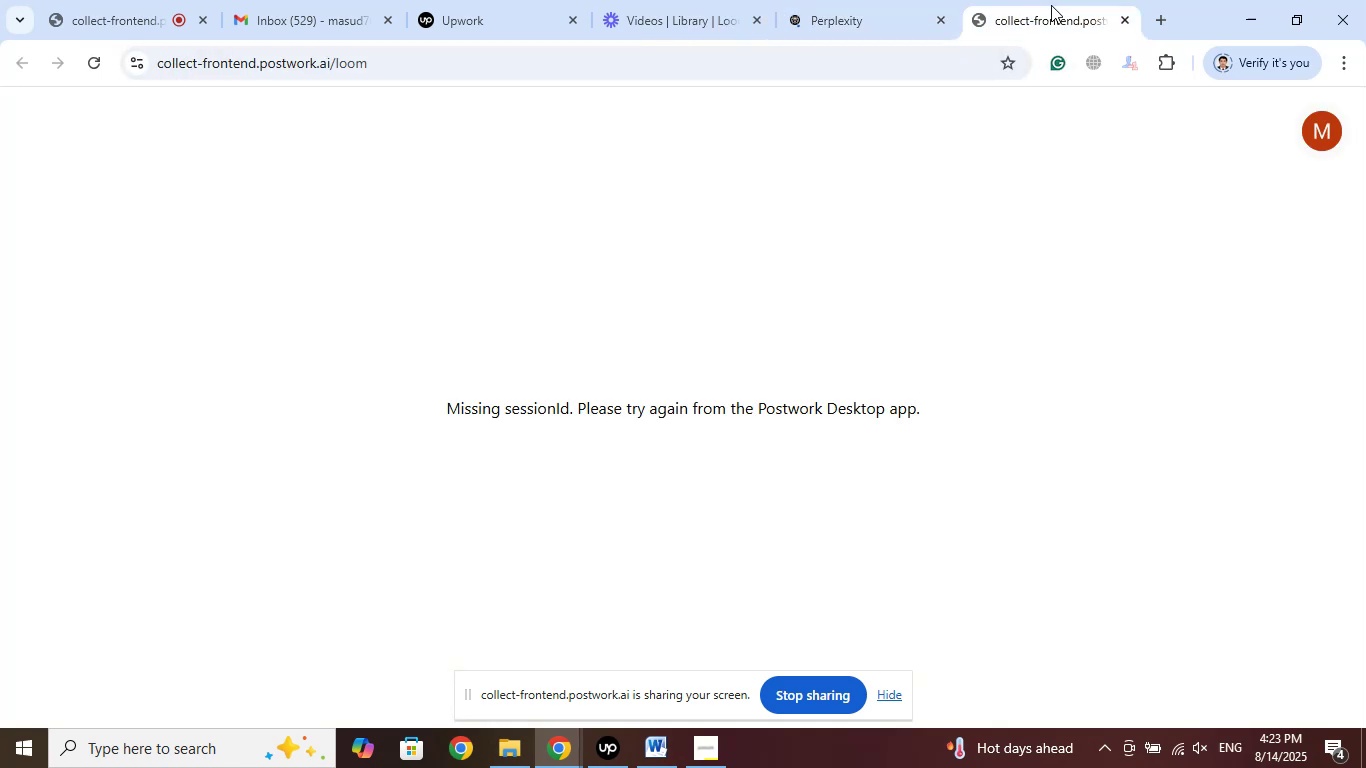 
left_click_drag(start_coordinate=[1051, 5], to_coordinate=[367, 0])
 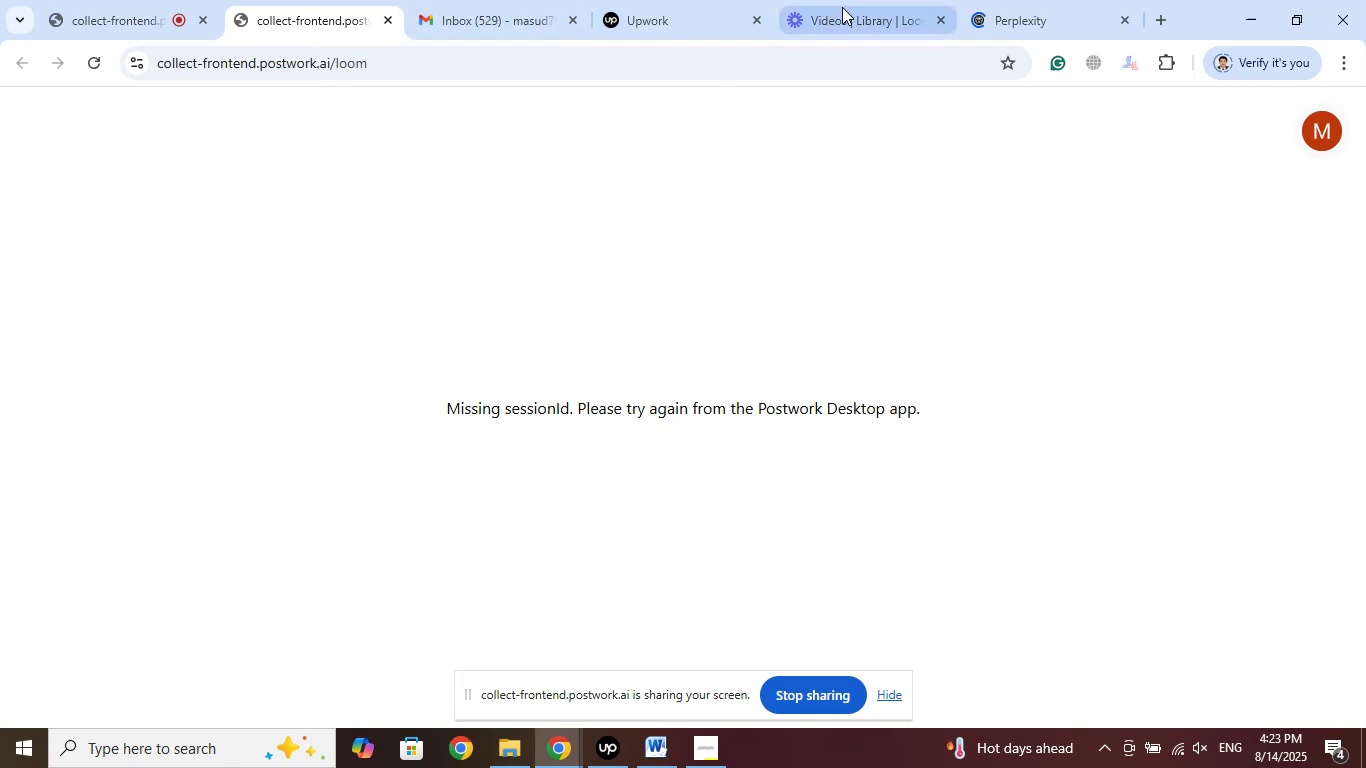 
left_click([842, 7])
 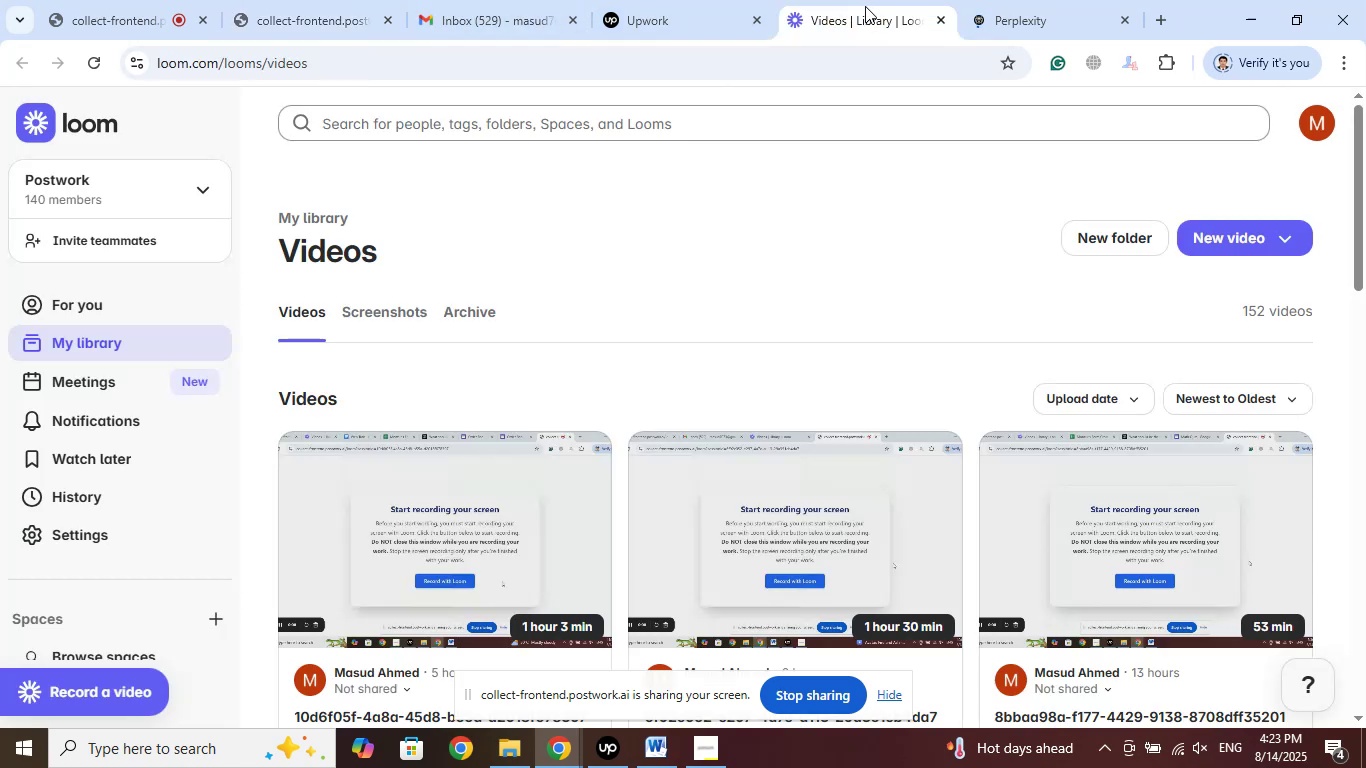 
left_click_drag(start_coordinate=[865, 6], to_coordinate=[526, 0])
 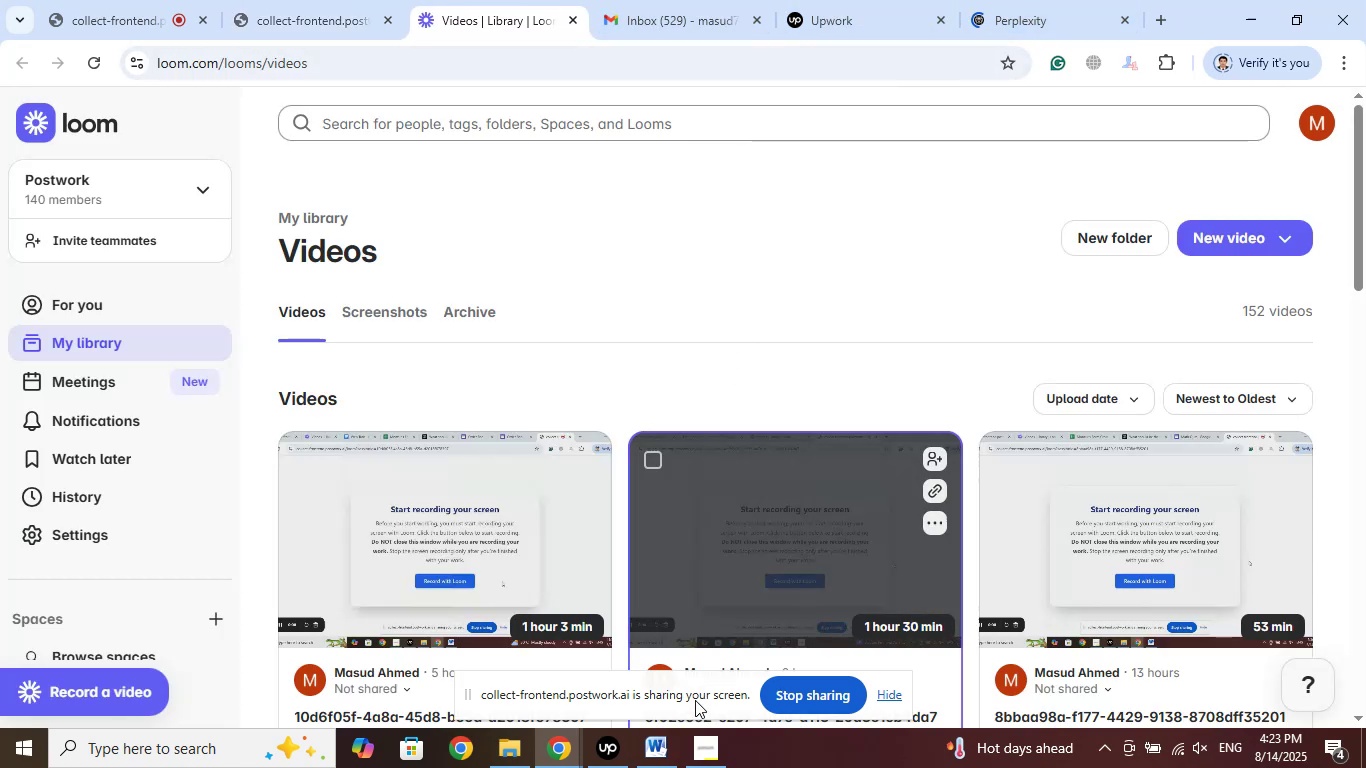 
left_click_drag(start_coordinate=[719, 746], to_coordinate=[524, 741])
 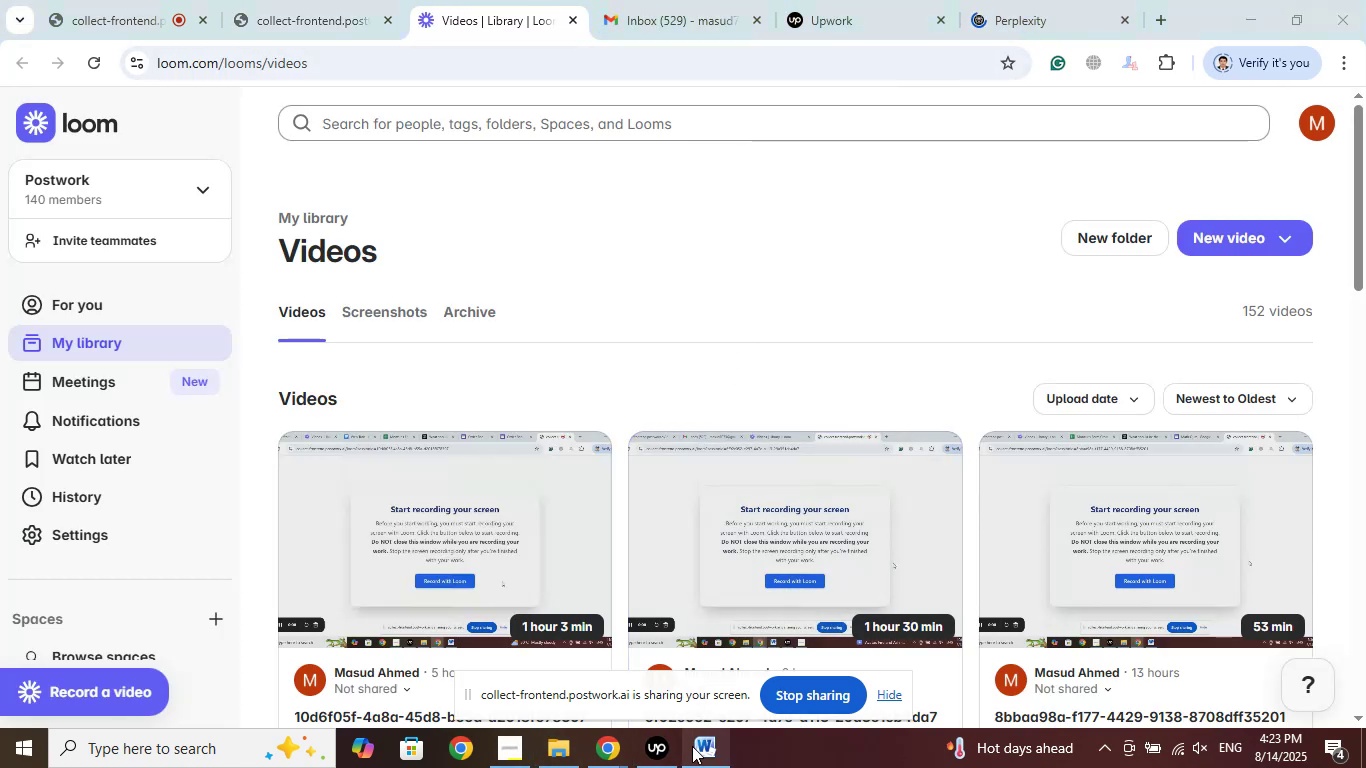 
left_click_drag(start_coordinate=[695, 746], to_coordinate=[539, 739])
 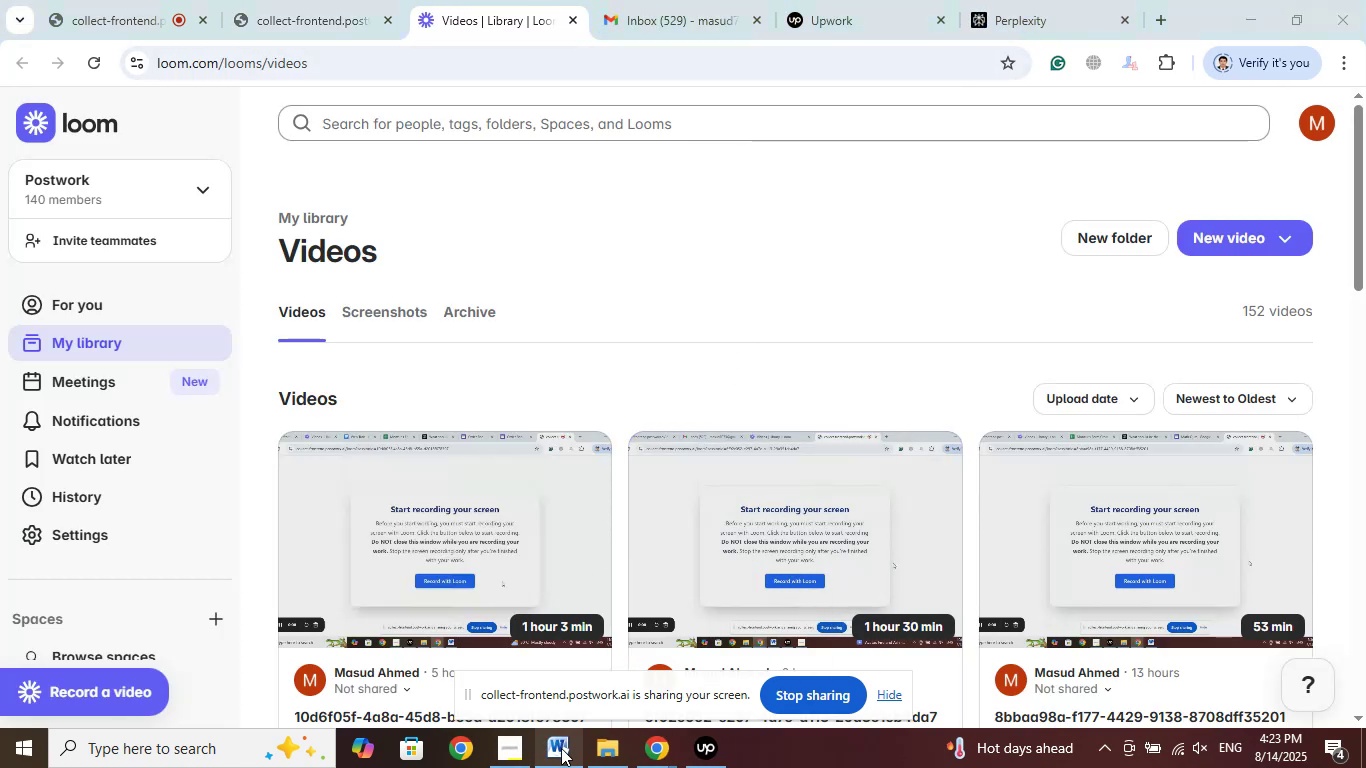 
left_click([561, 748])
 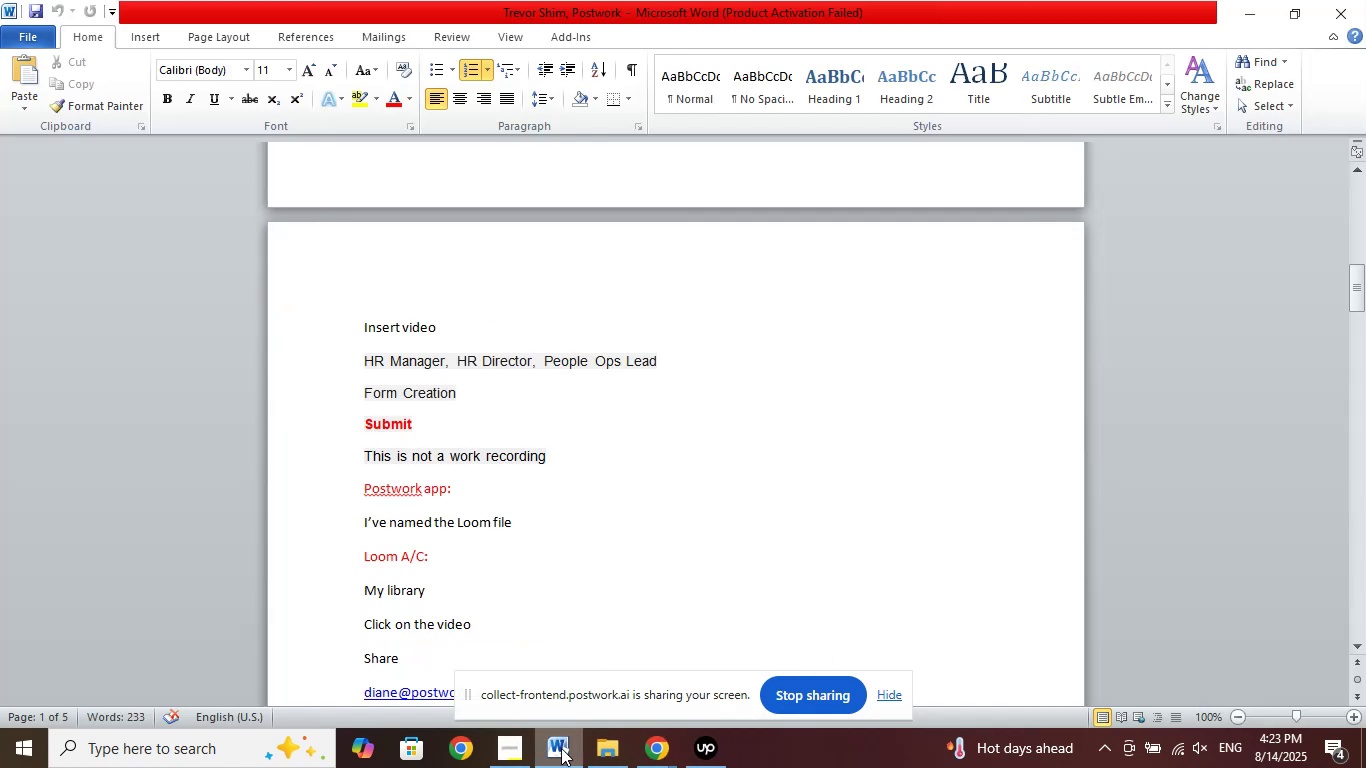 
left_click_drag(start_coordinate=[561, 748], to_coordinate=[723, 747])
 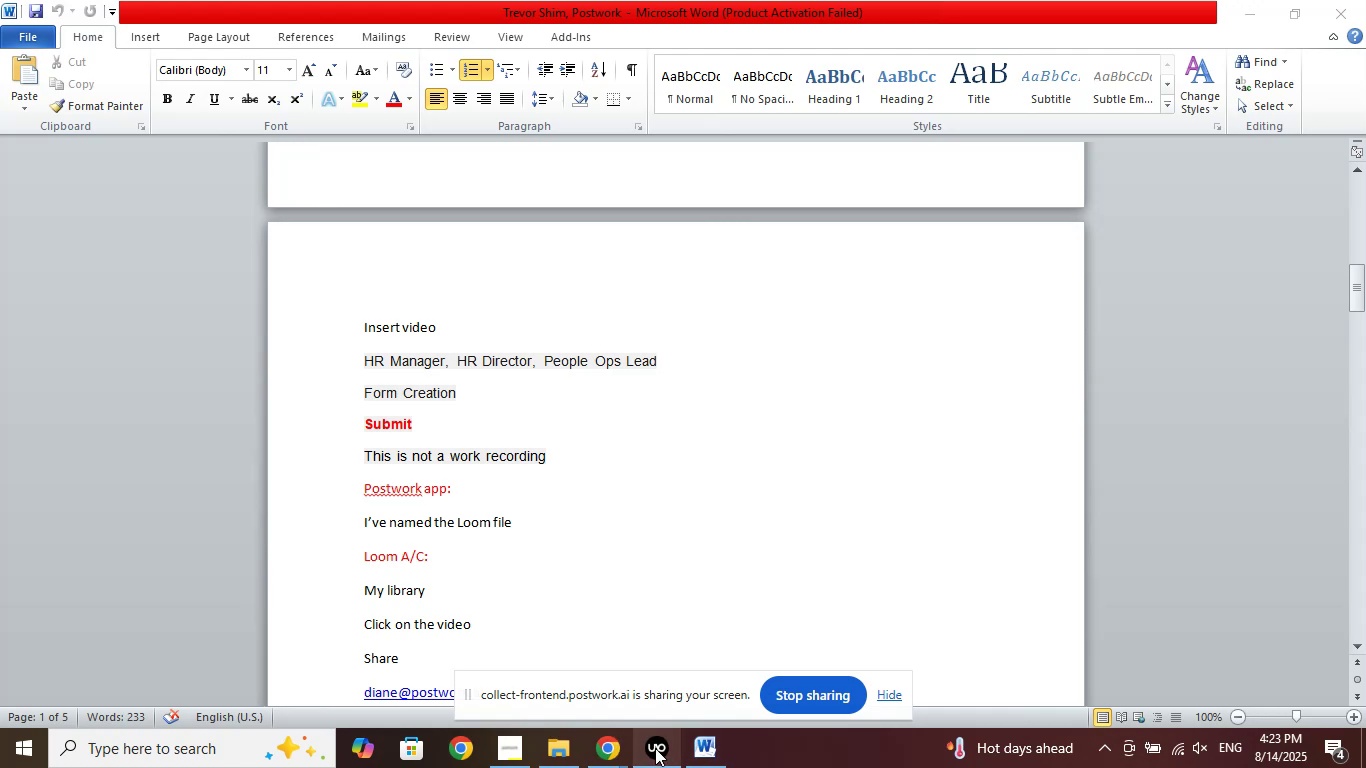 
left_click([655, 748])
 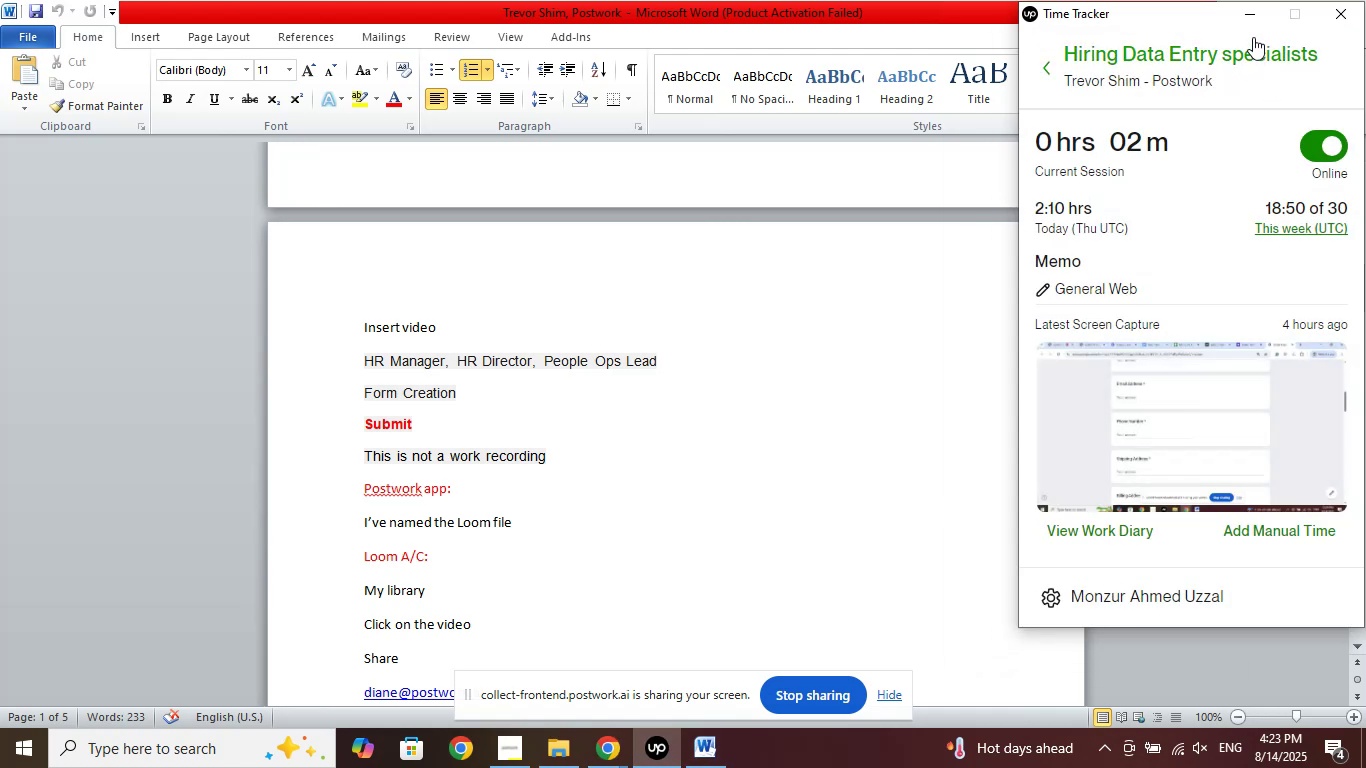 
left_click([1250, 16])
 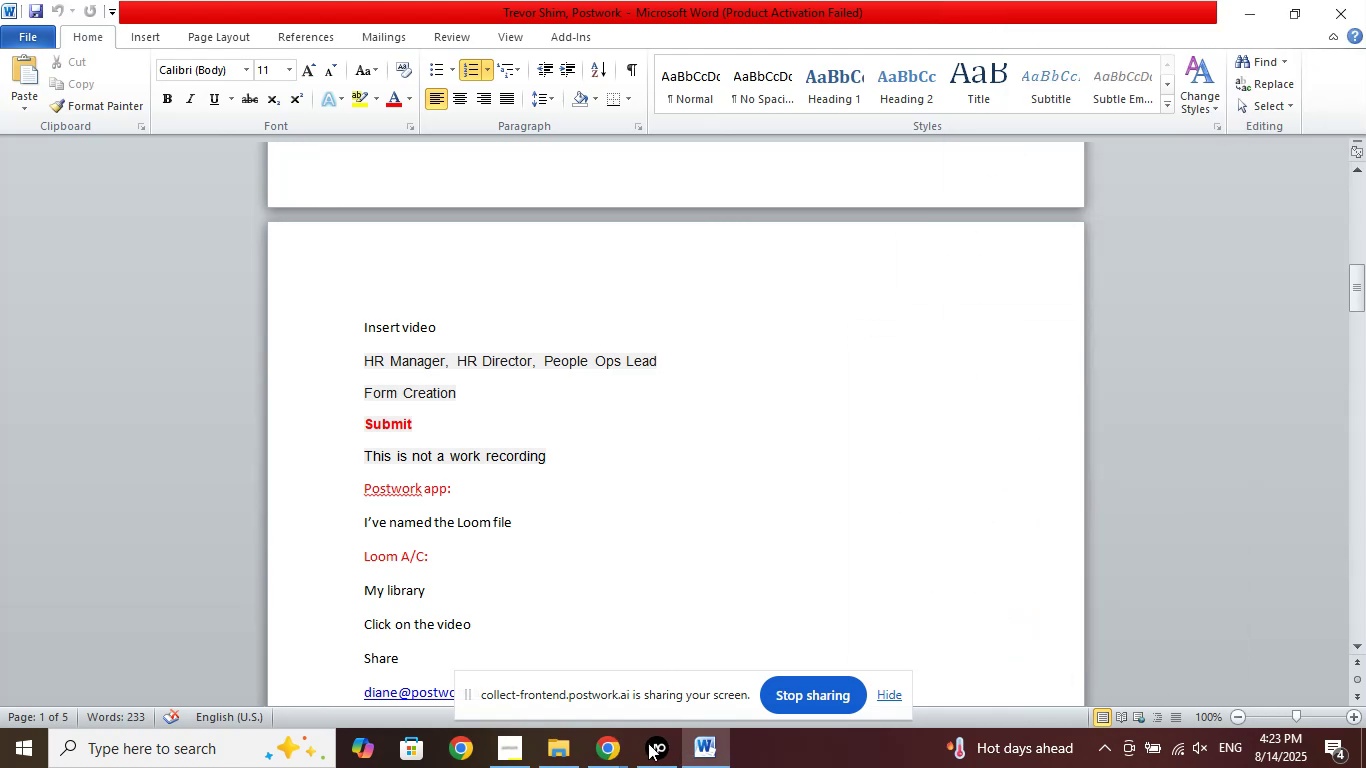 
left_click_drag(start_coordinate=[648, 746], to_coordinate=[550, 731])
 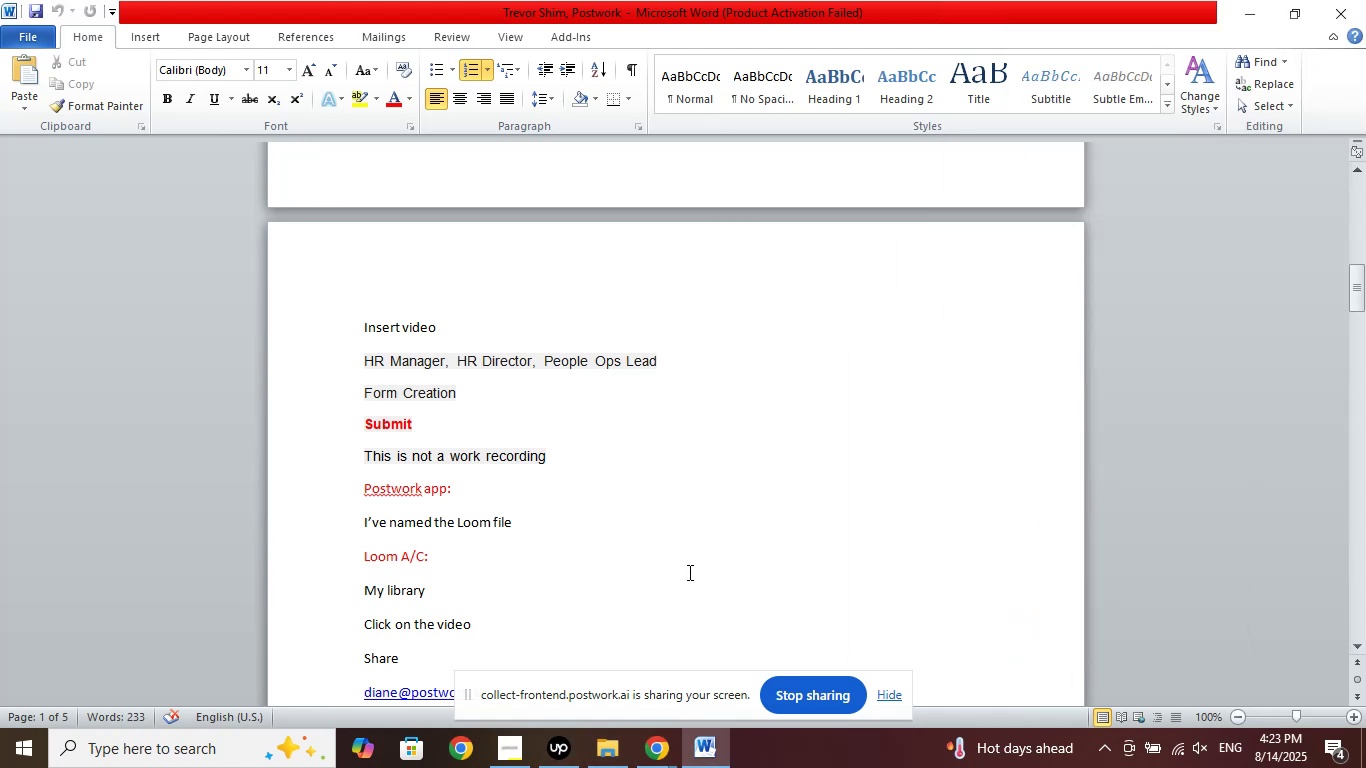 
scroll: coordinate [705, 544], scroll_direction: down, amount: 10.0
 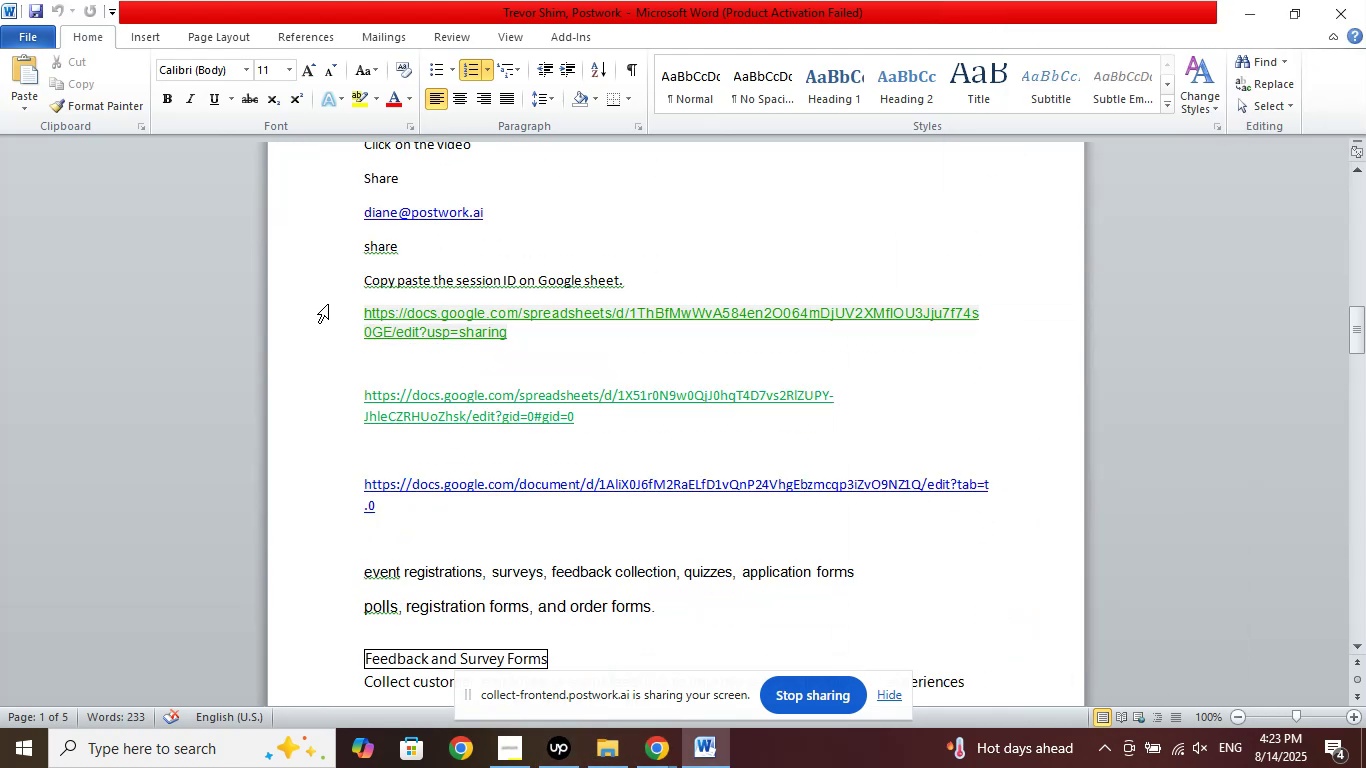 
left_click_drag(start_coordinate=[325, 302], to_coordinate=[324, 327])
 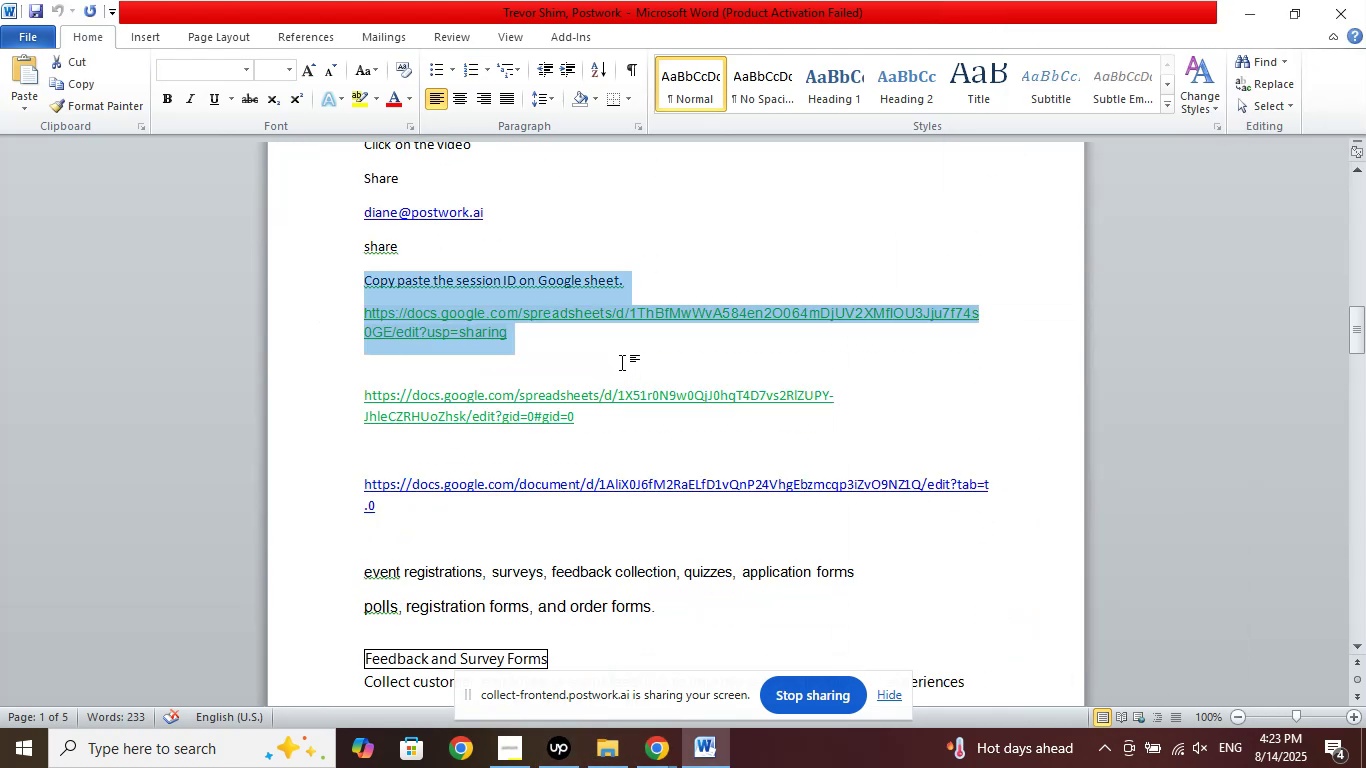 
left_click([622, 362])
 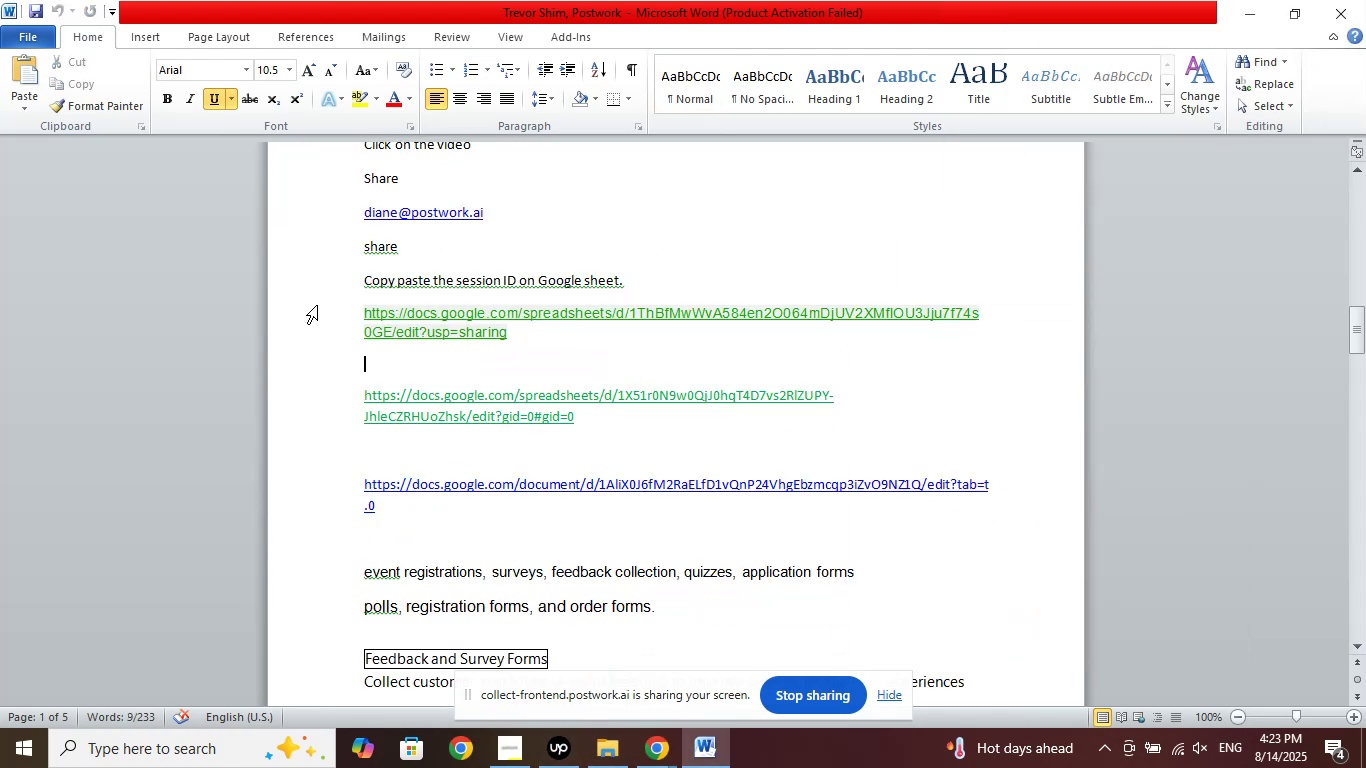 
left_click_drag(start_coordinate=[311, 305], to_coordinate=[304, 339])
 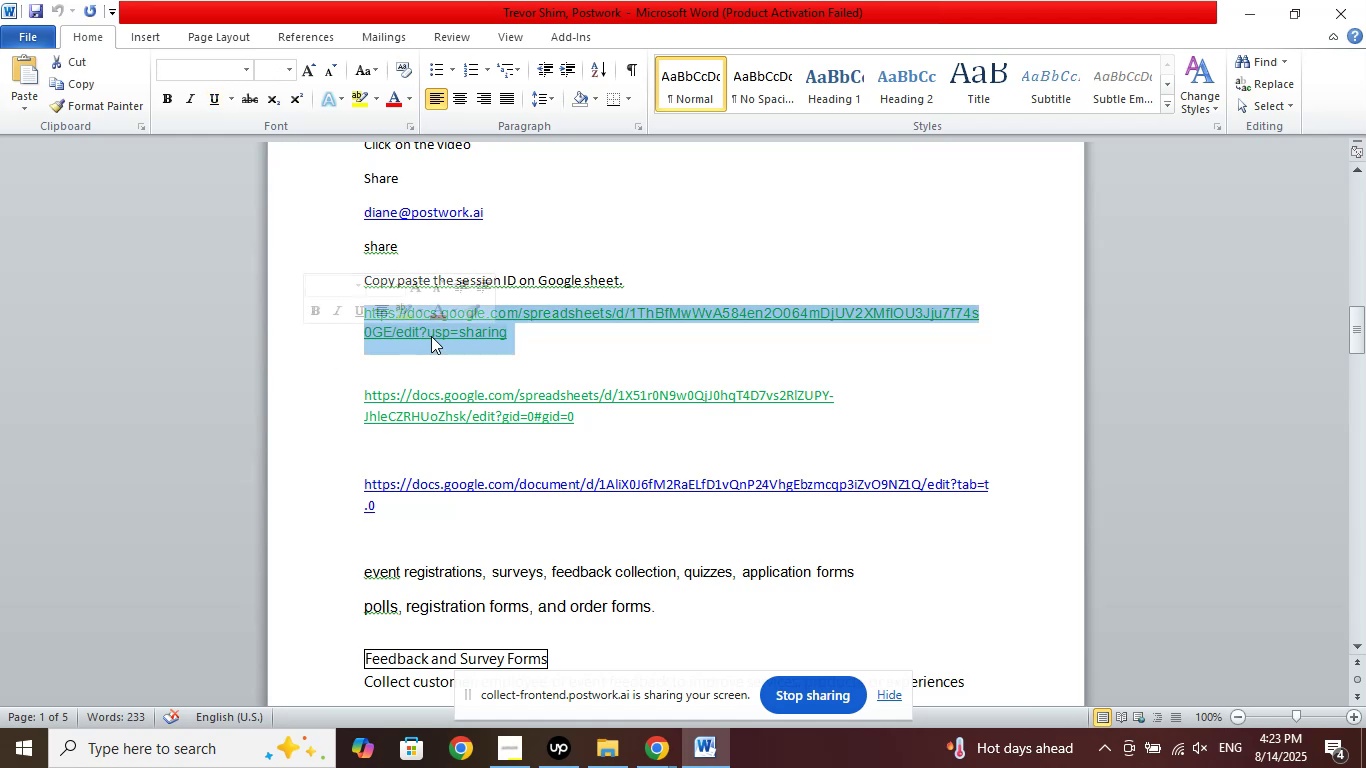 
right_click([431, 336])
 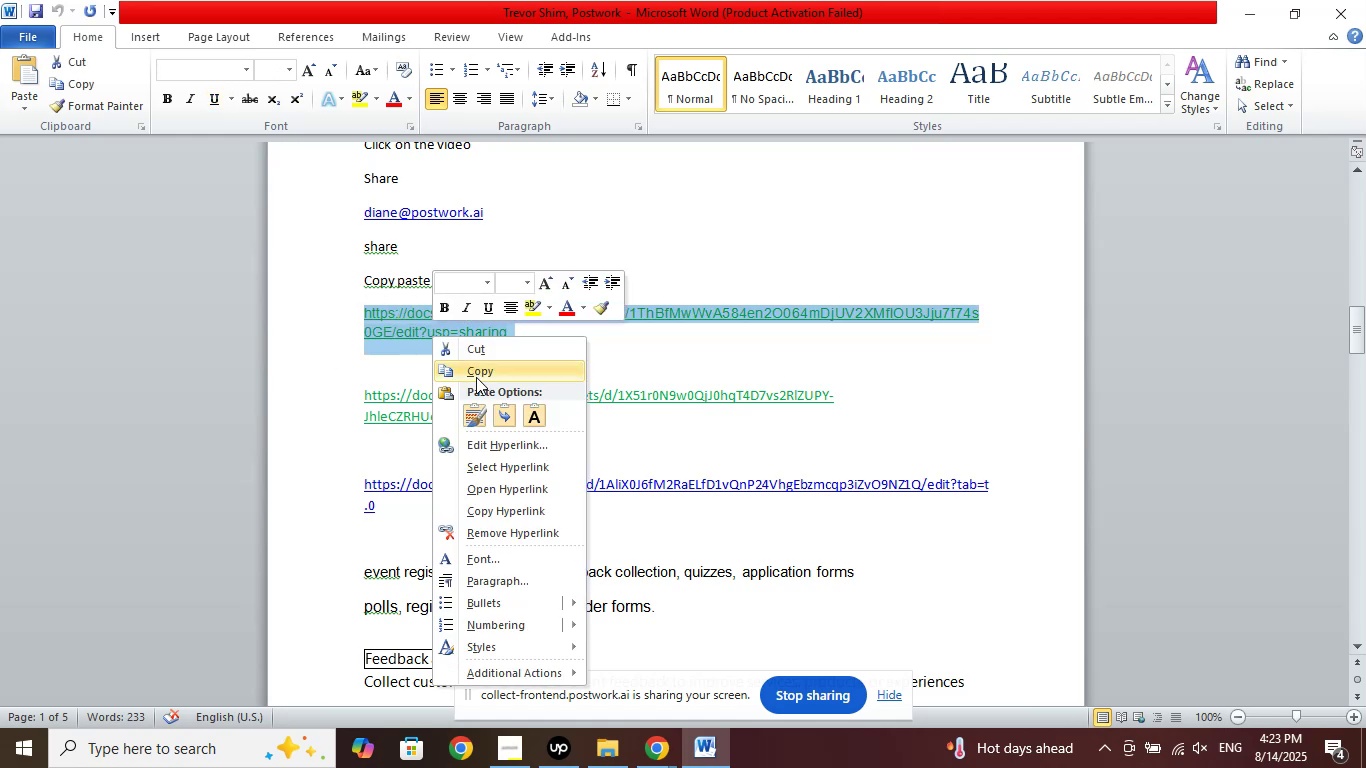 
left_click([476, 377])
 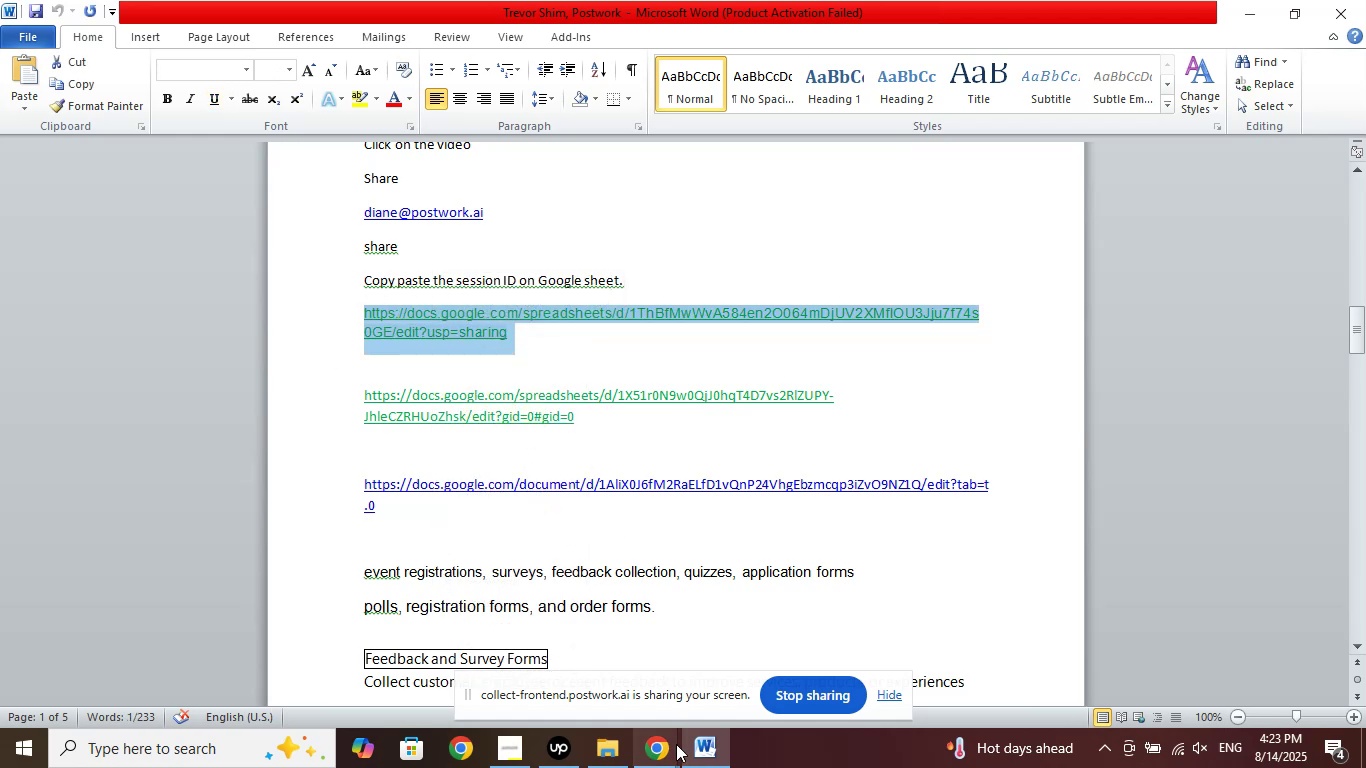 
left_click([671, 748])
 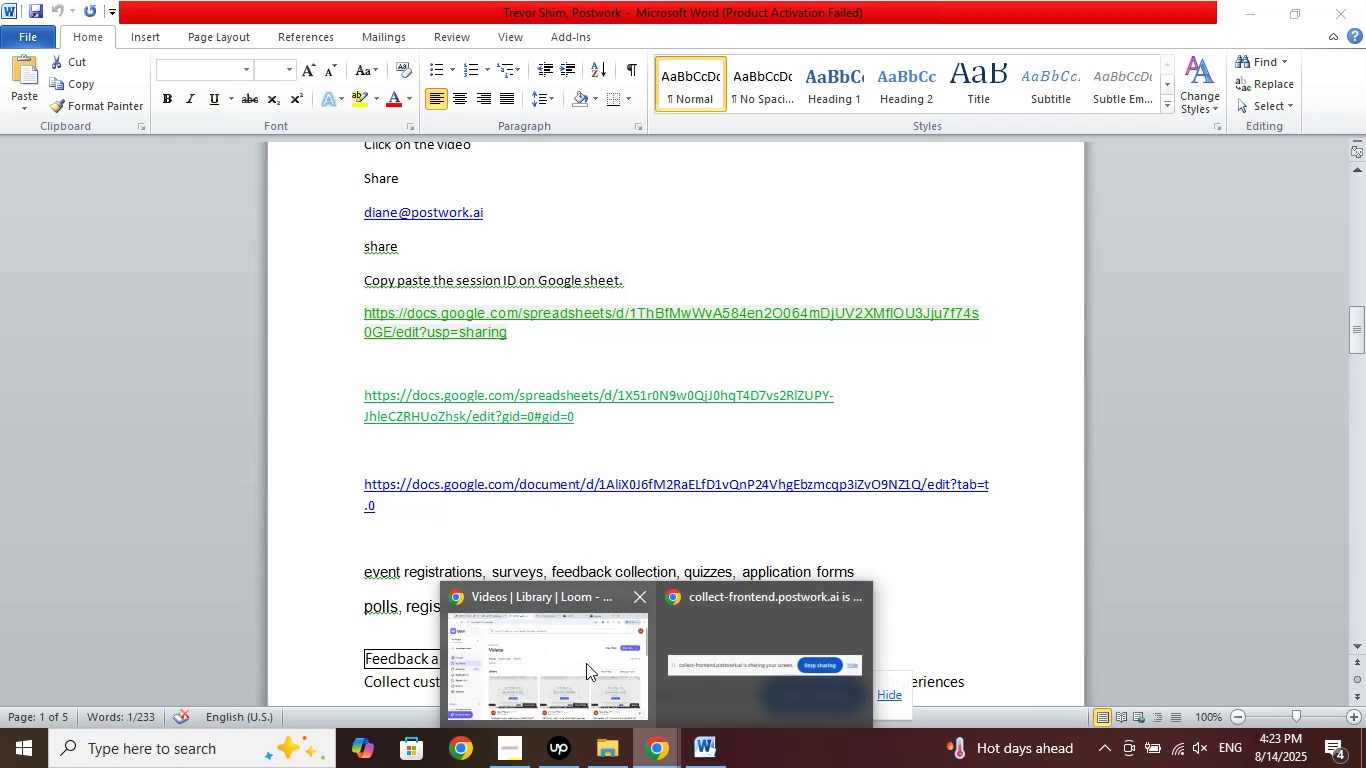 
left_click([586, 662])
 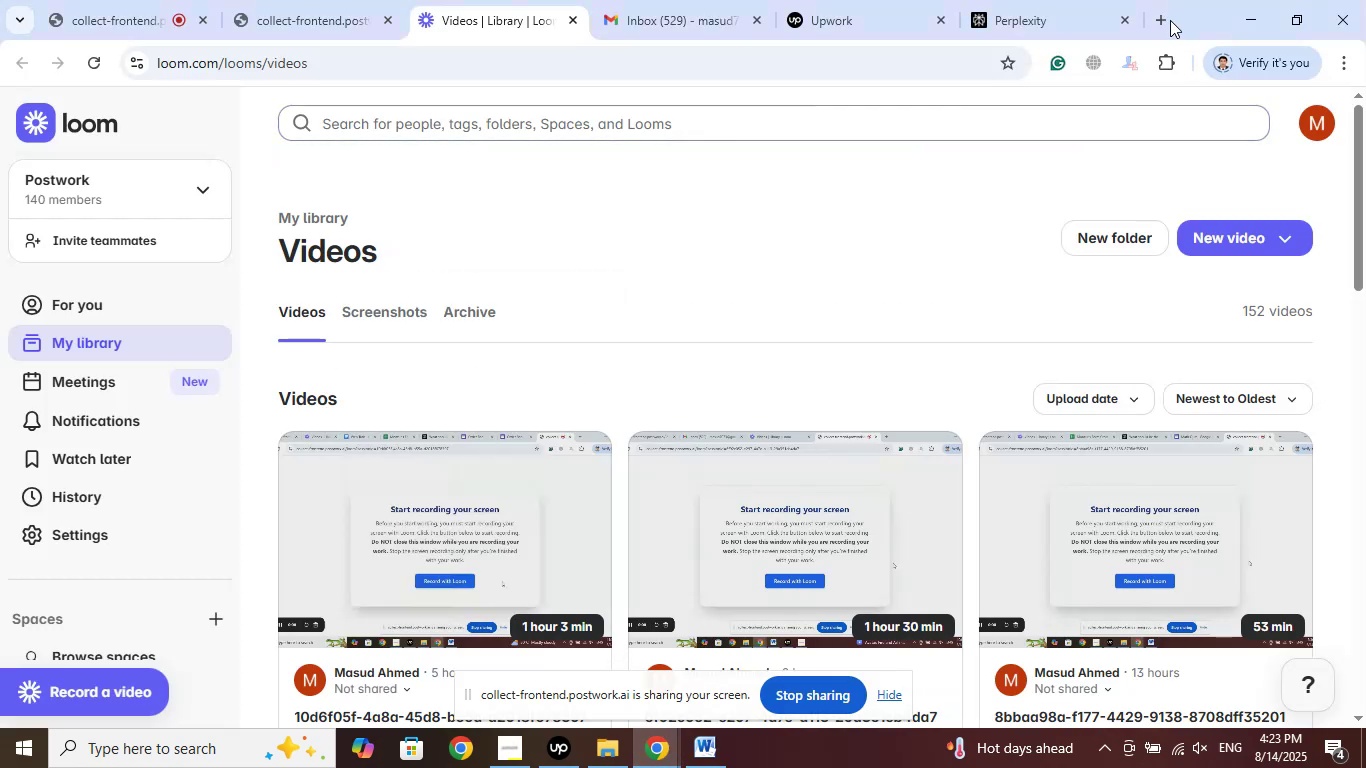 
left_click([1170, 20])
 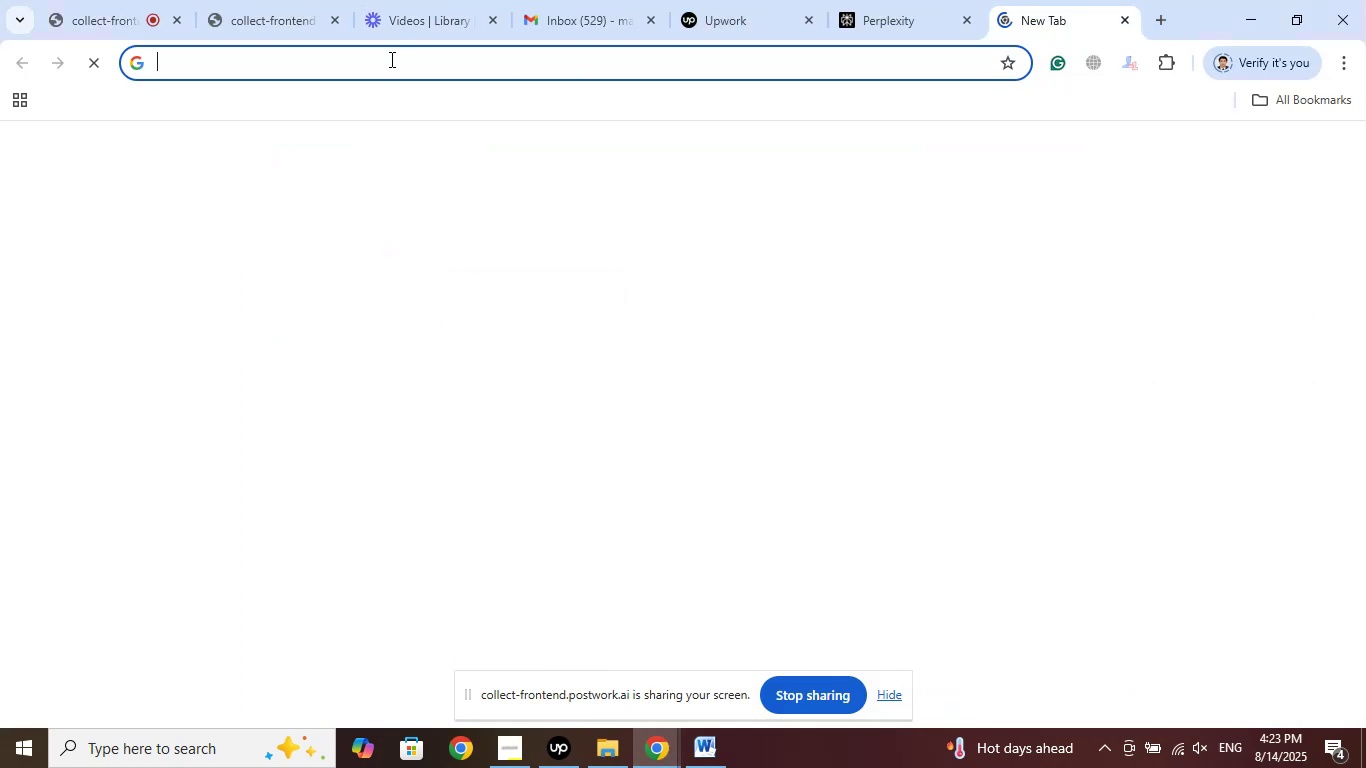 
right_click([389, 59])
 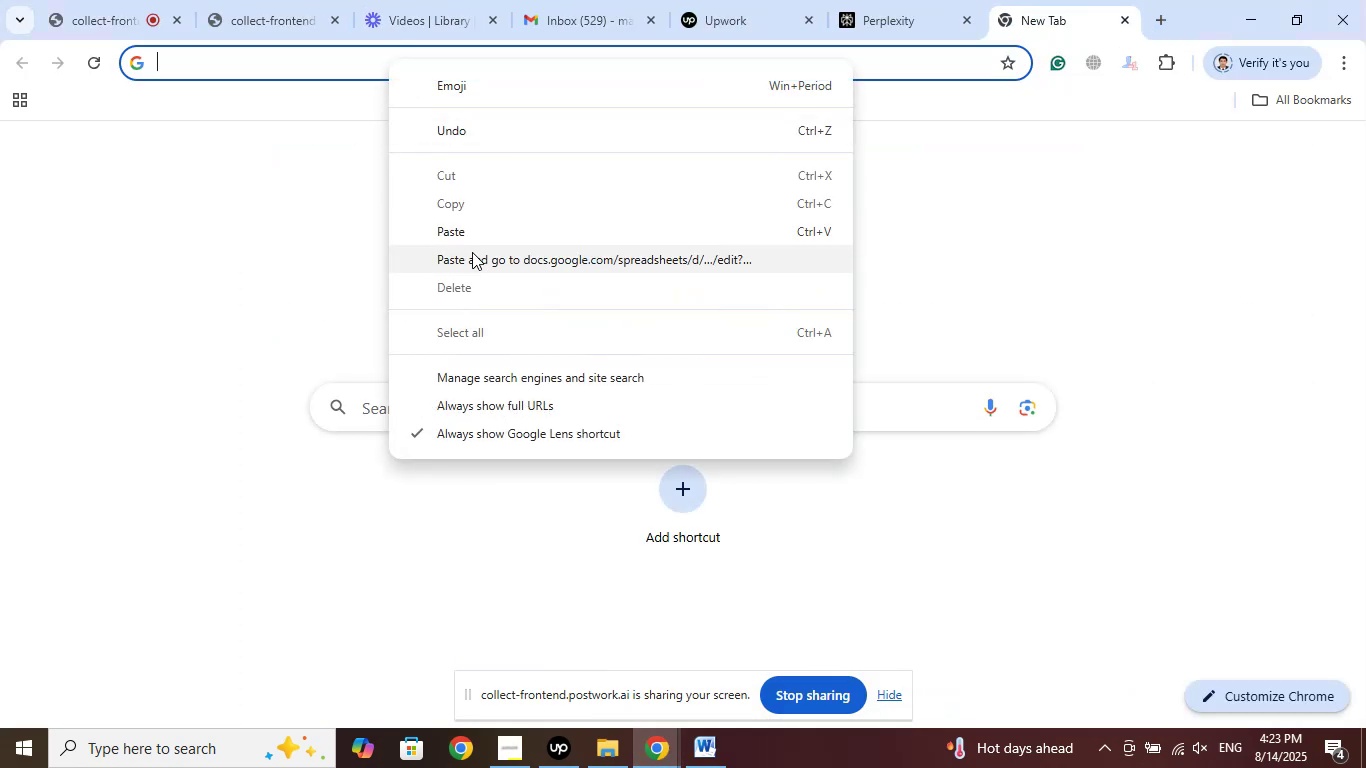 
left_click([473, 257])
 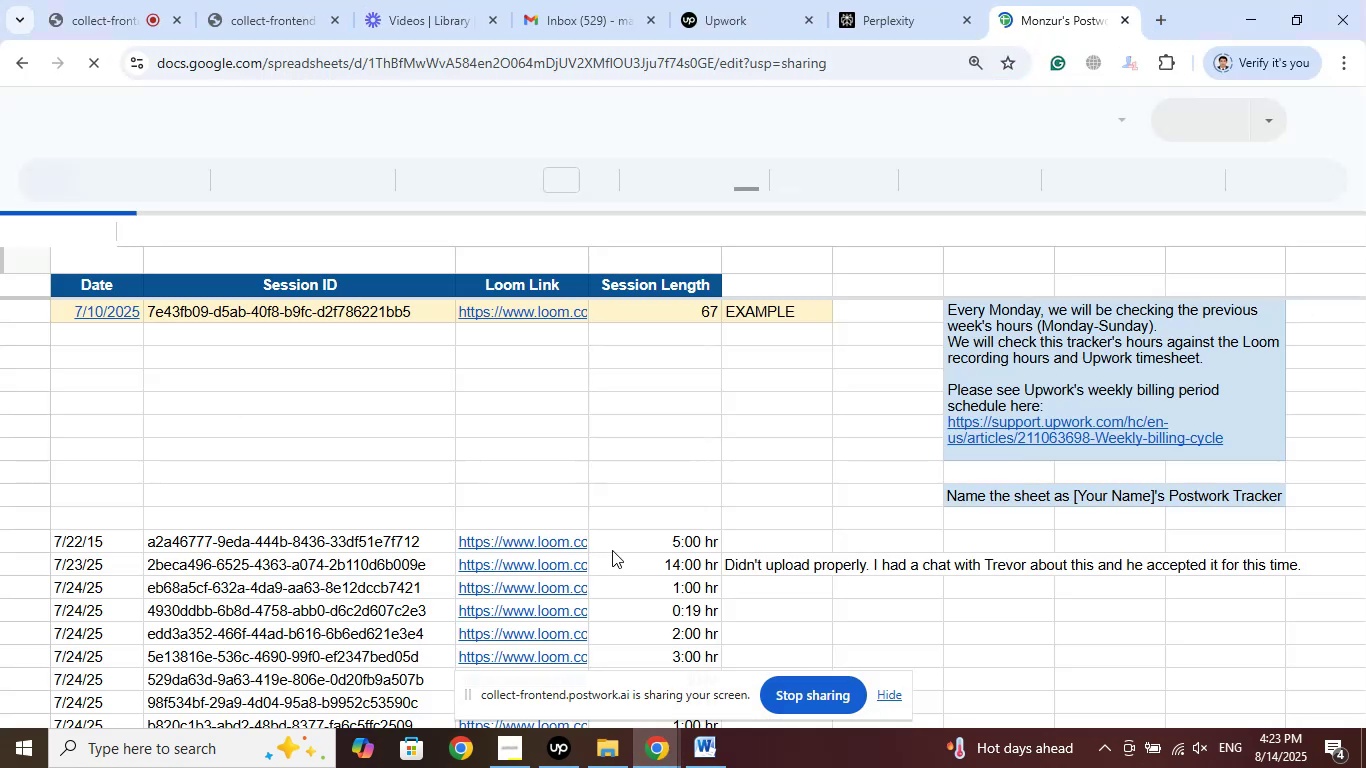 
scroll: coordinate [685, 526], scroll_direction: down, amount: 3.0
 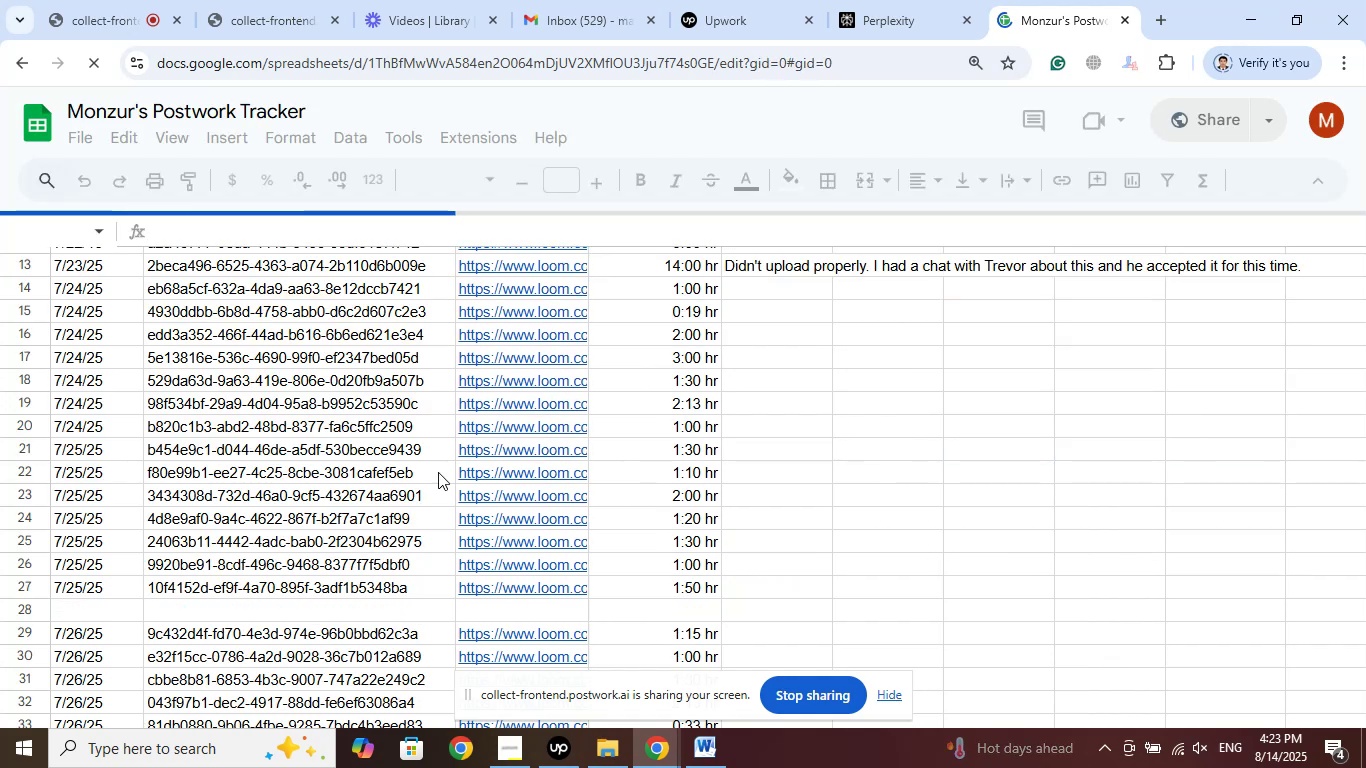 
left_click([129, 0])
 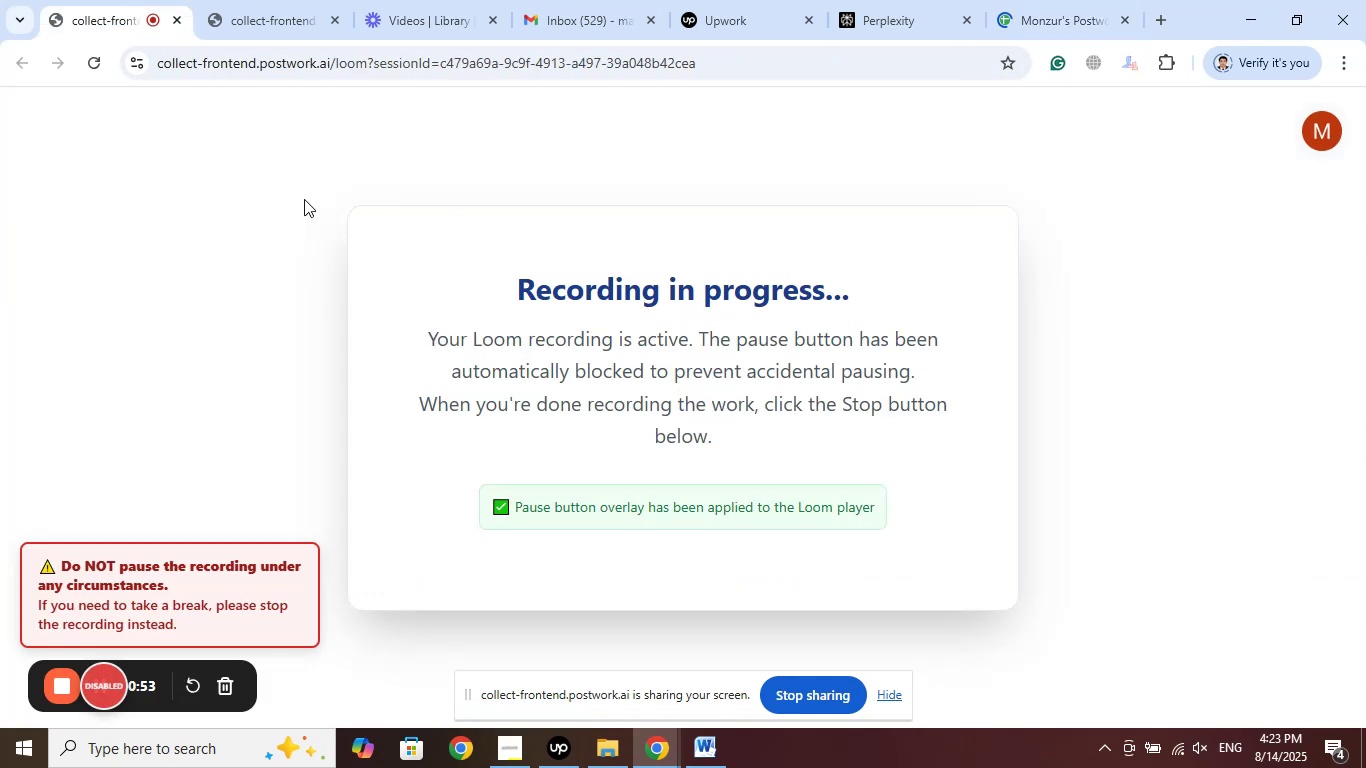 
left_click([277, 0])
 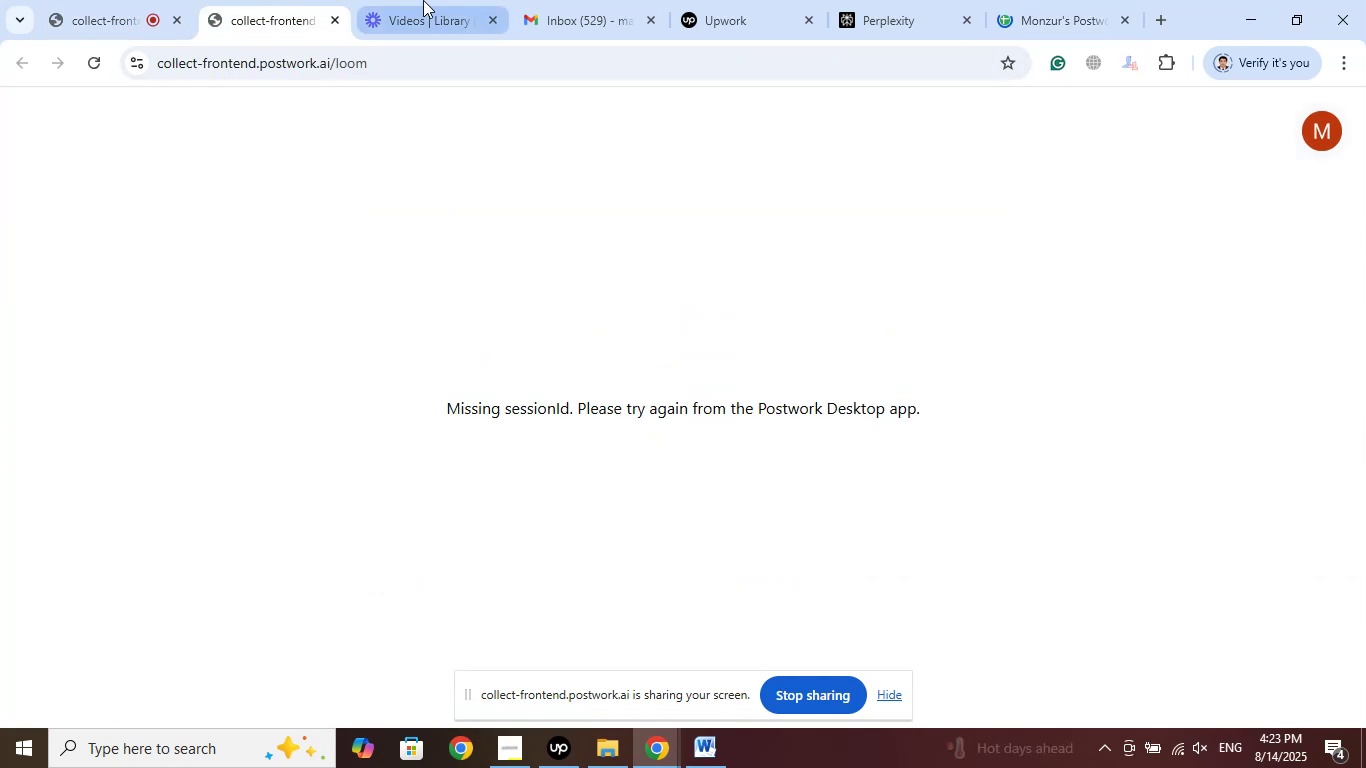 
left_click([423, 0])
 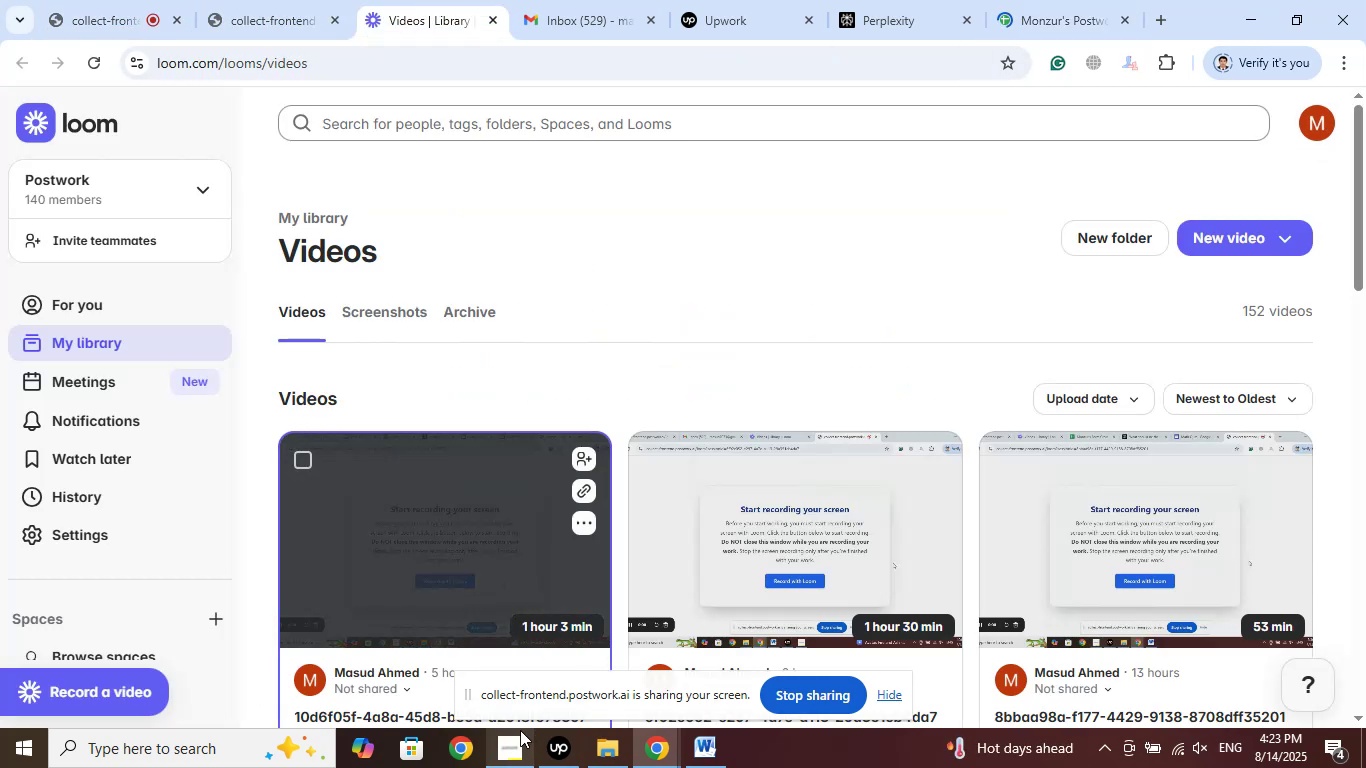 
left_click([519, 734])
 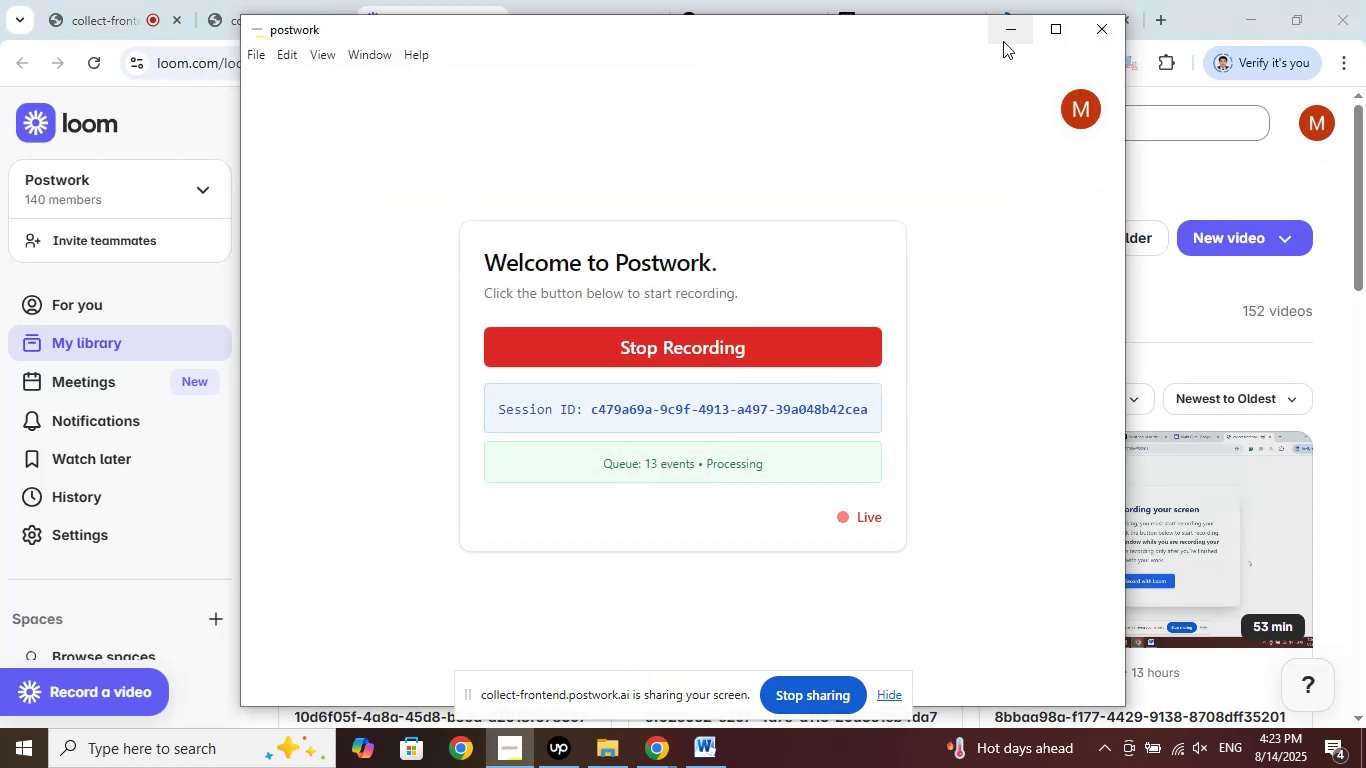 
left_click([1003, 26])
 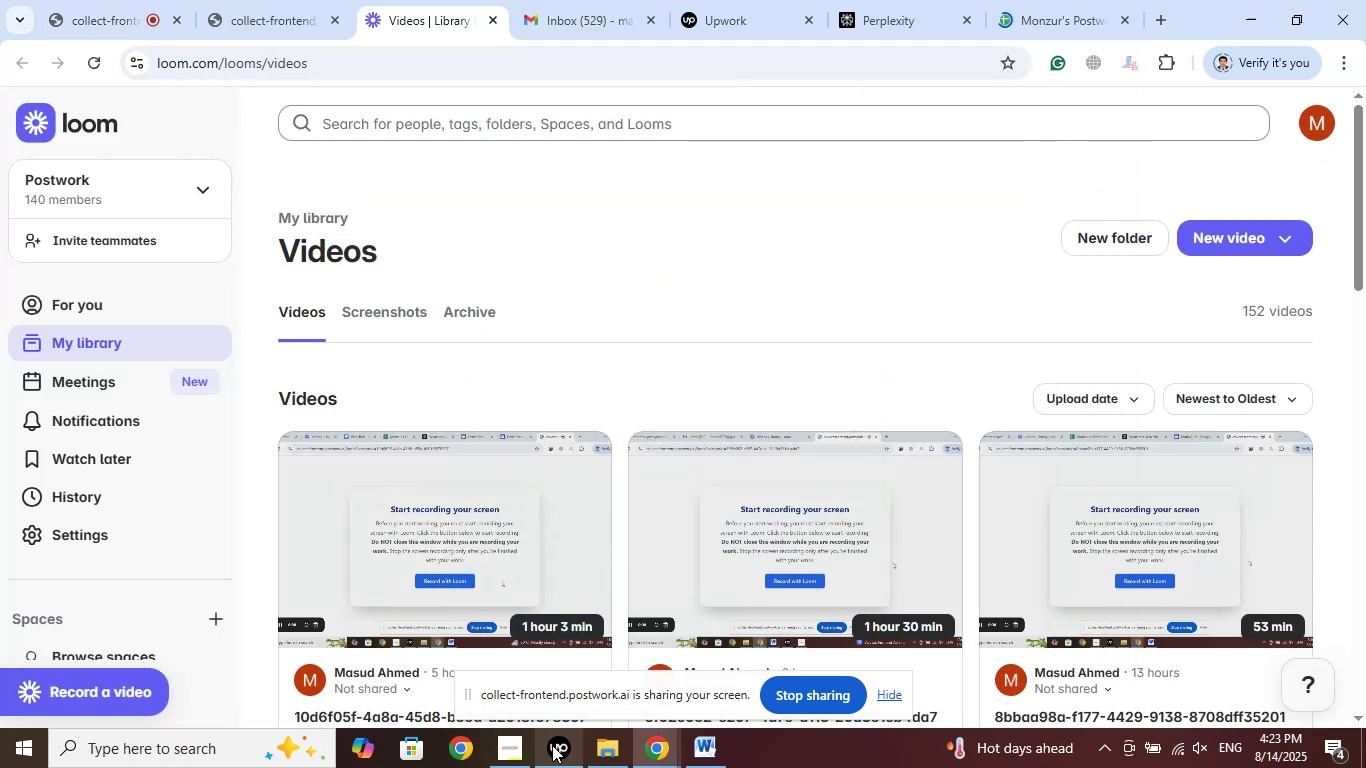 
left_click([554, 759])
 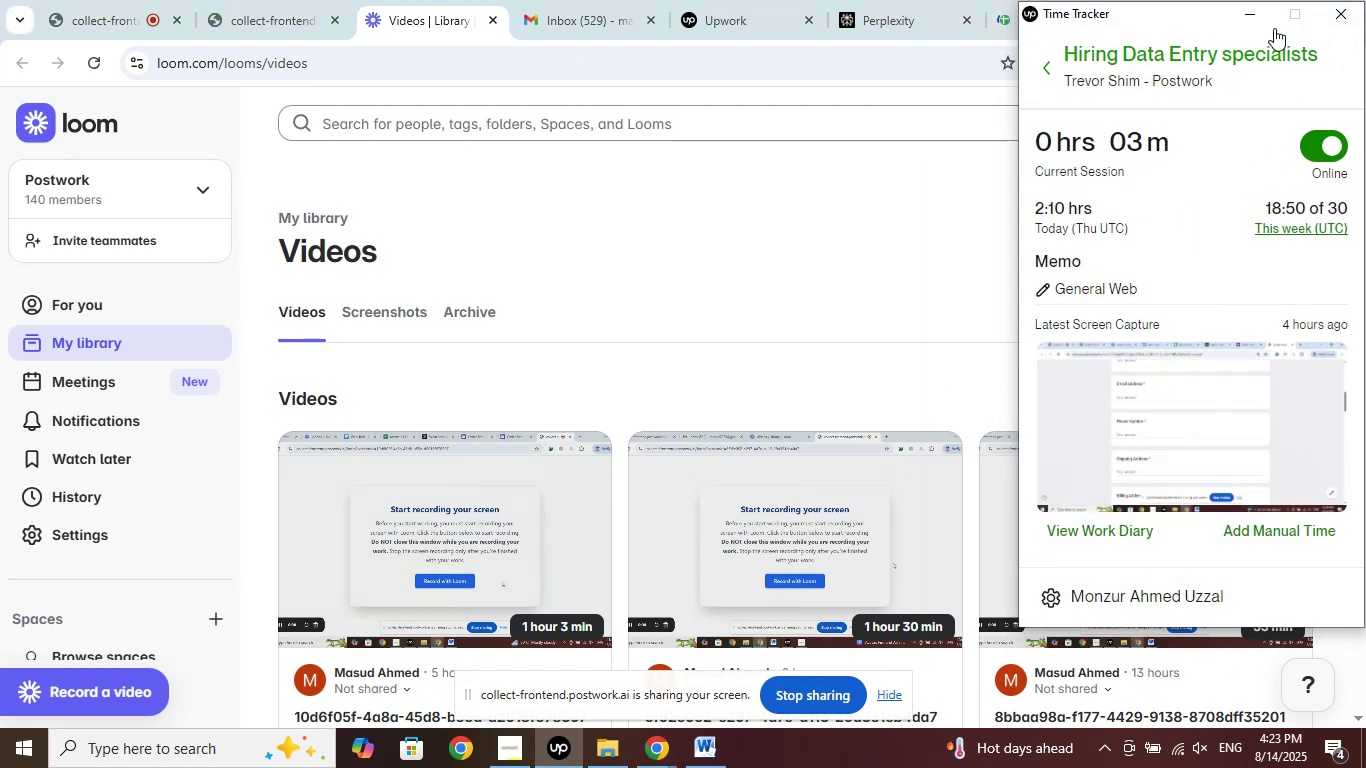 
left_click([1255, 15])
 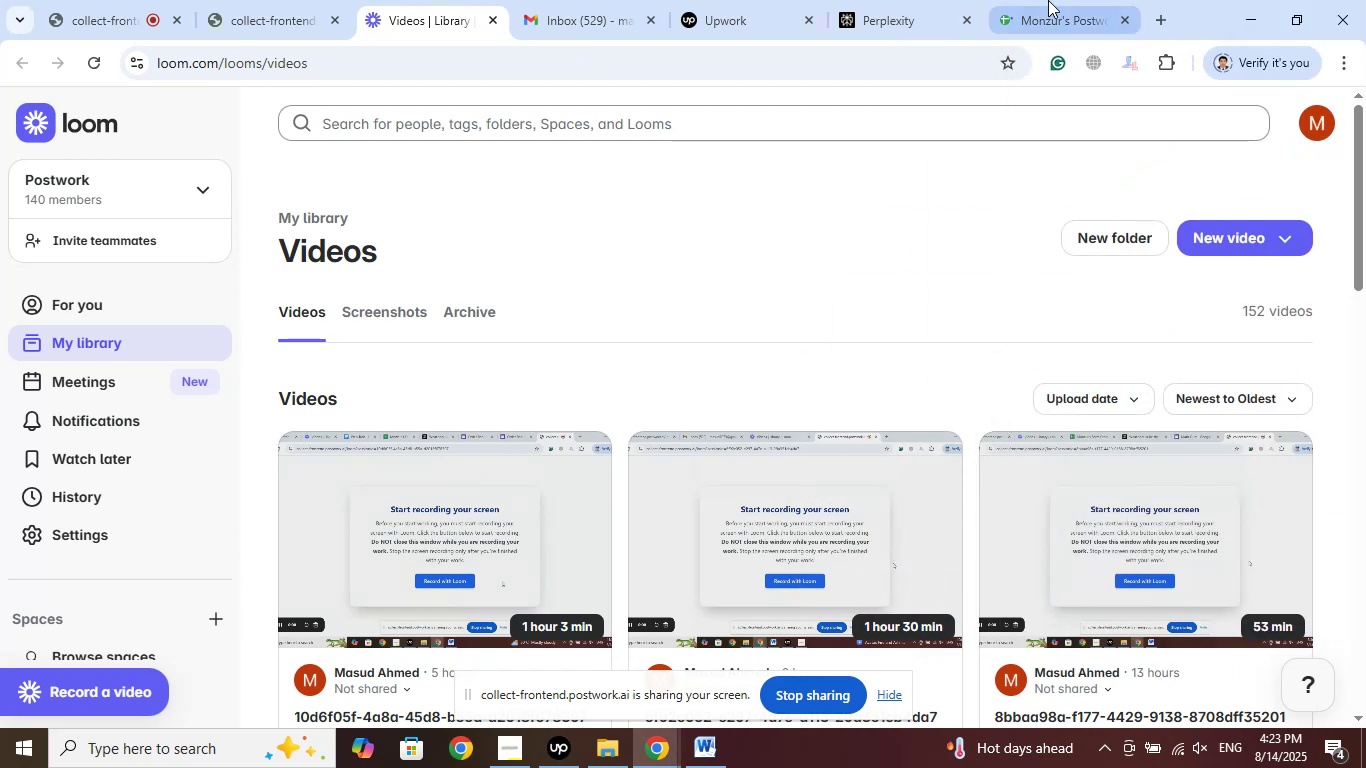 
left_click([1048, 0])
 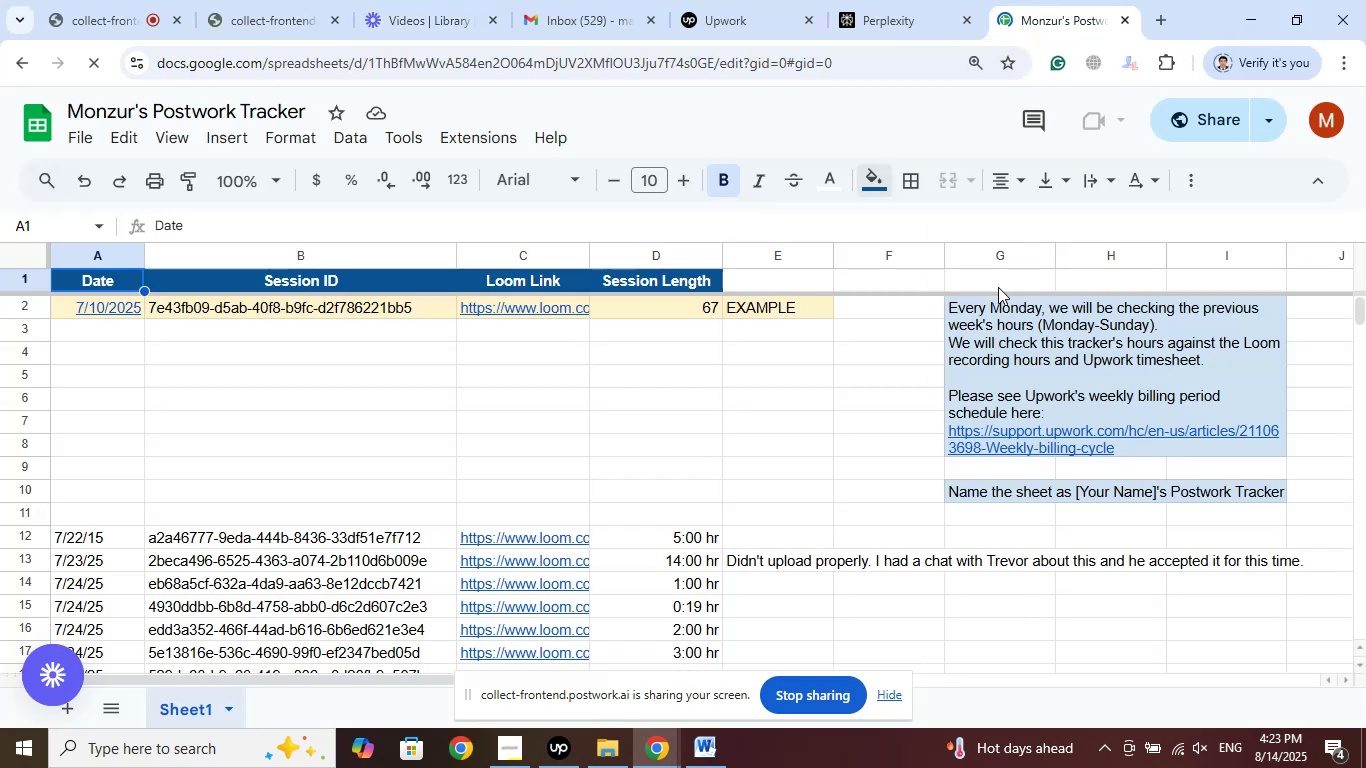 
left_click([661, 429])
 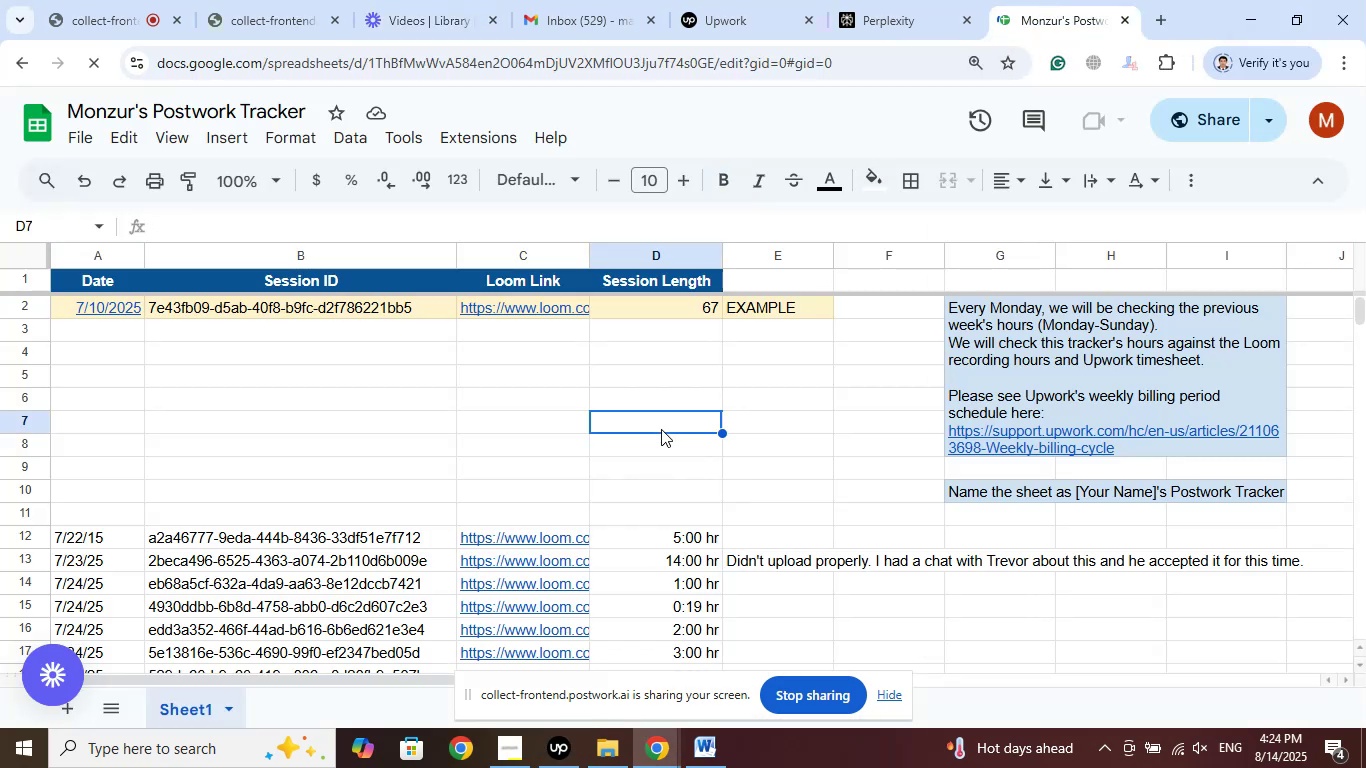 
scroll: coordinate [489, 404], scroll_direction: down, amount: 35.0
 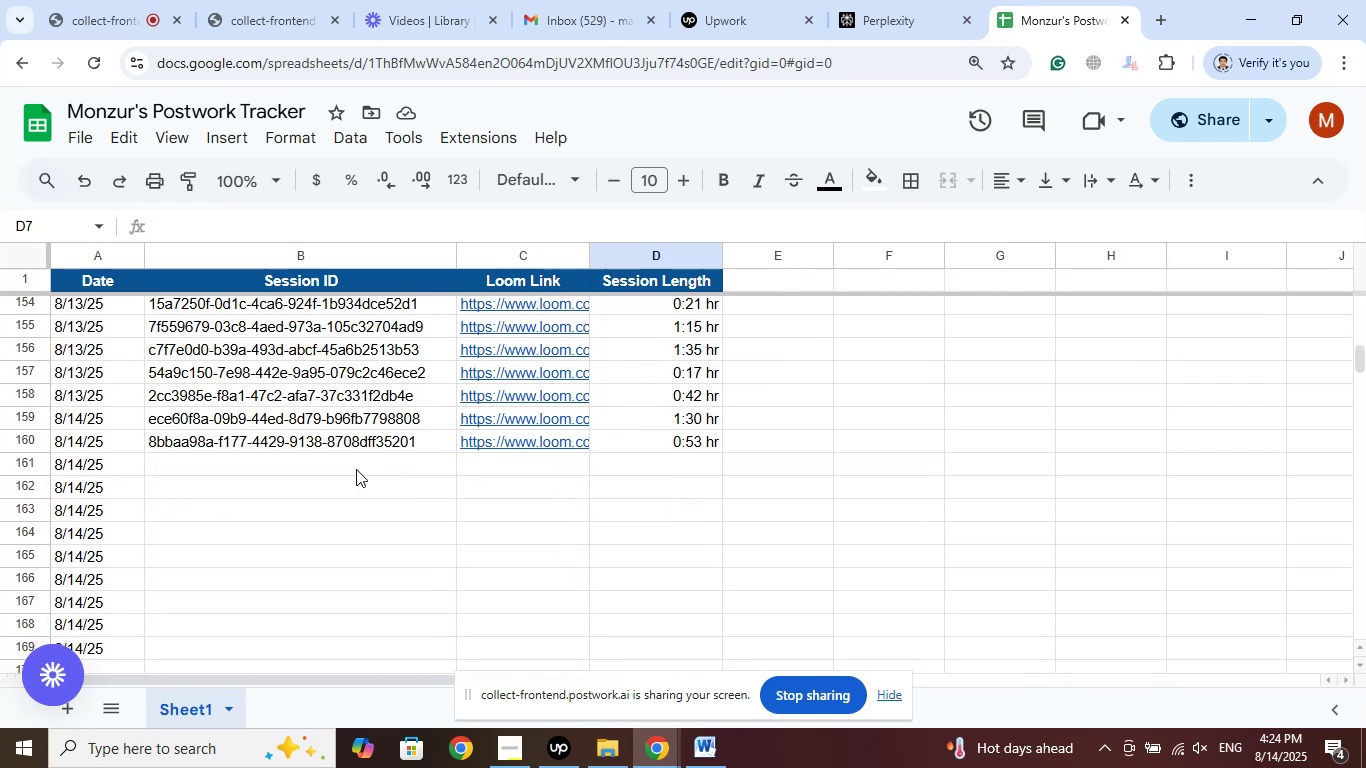 
left_click([355, 467])
 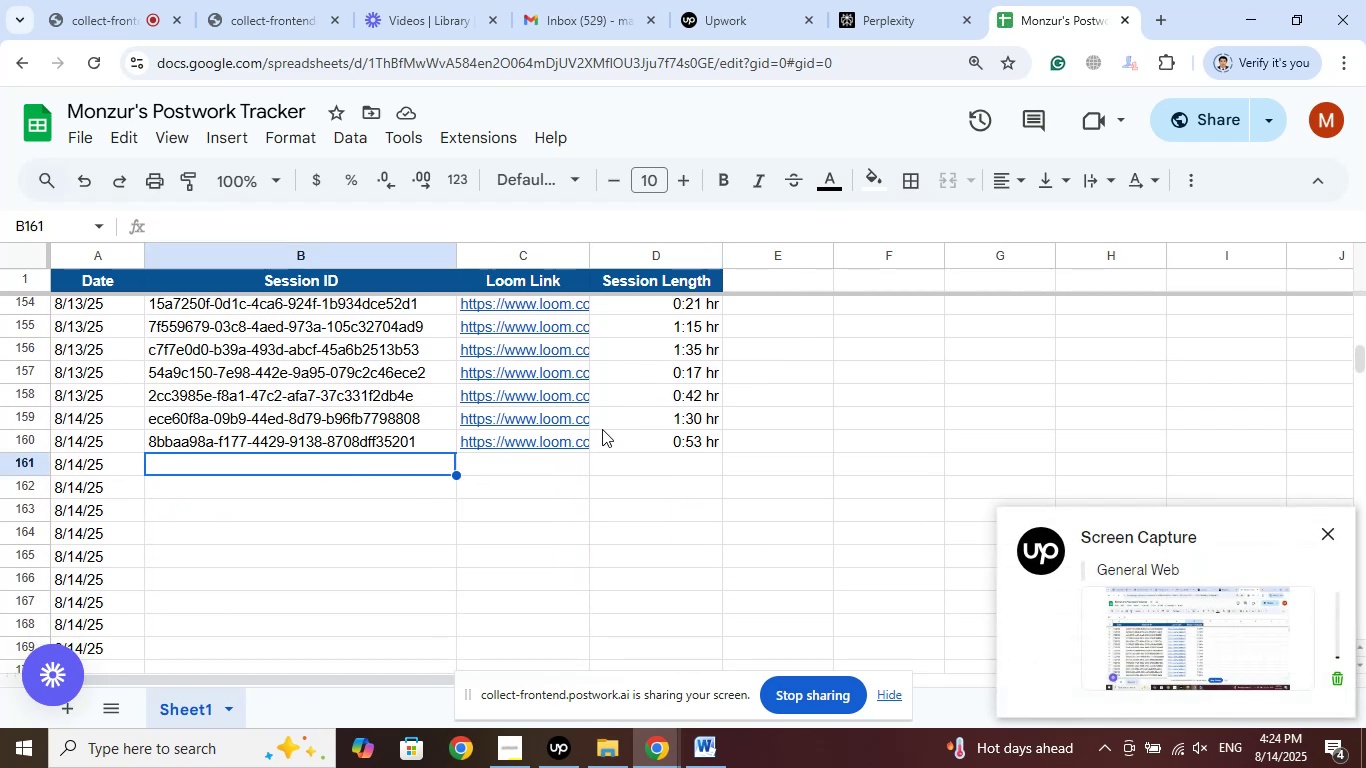 
scroll: coordinate [613, 425], scroll_direction: down, amount: 1.0
 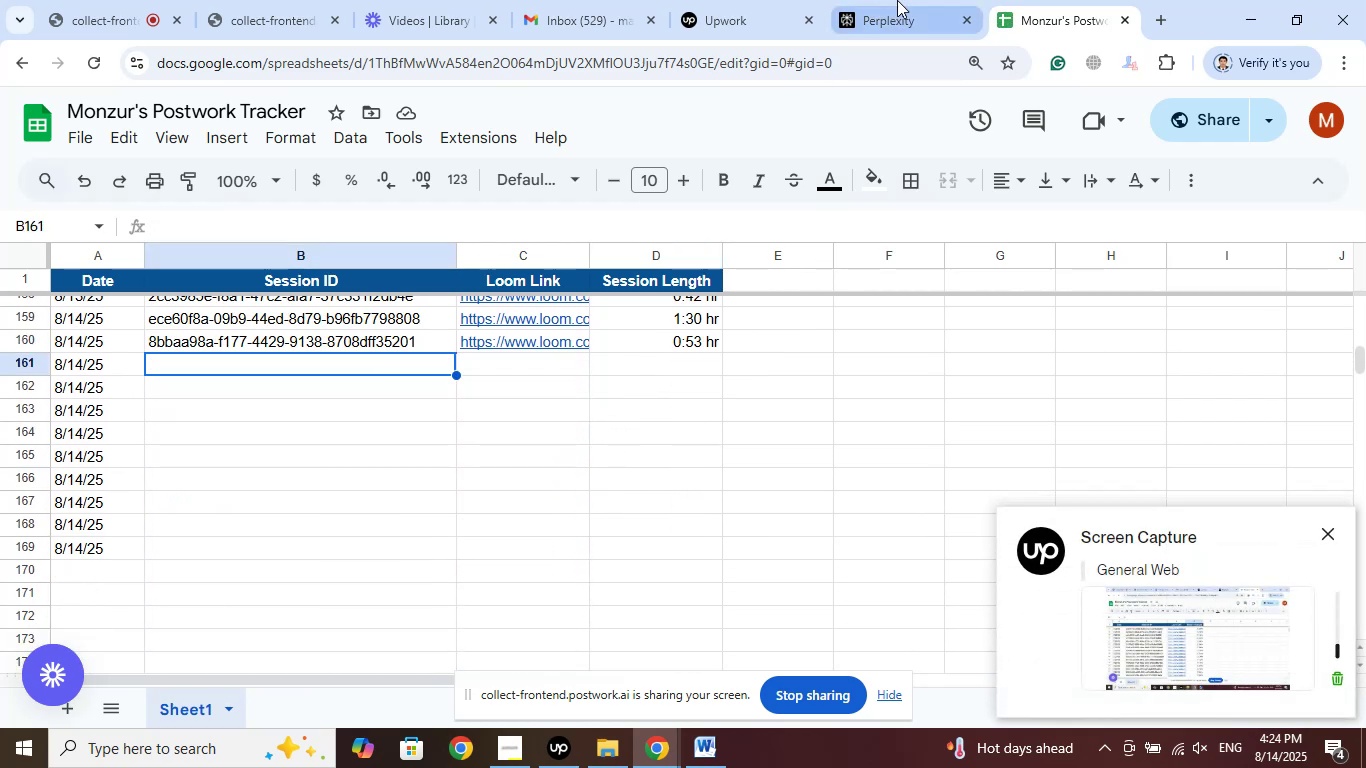 
left_click([898, 0])
 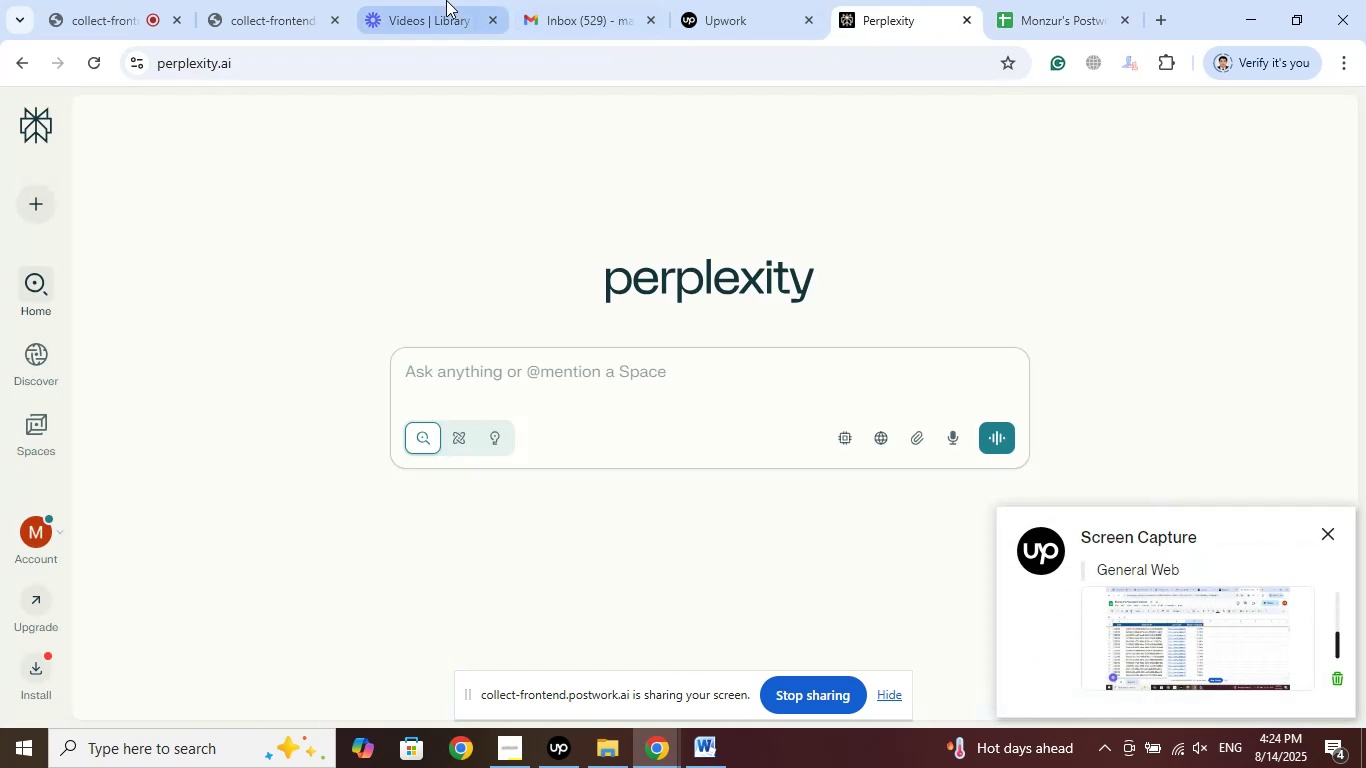 
left_click([440, 0])
 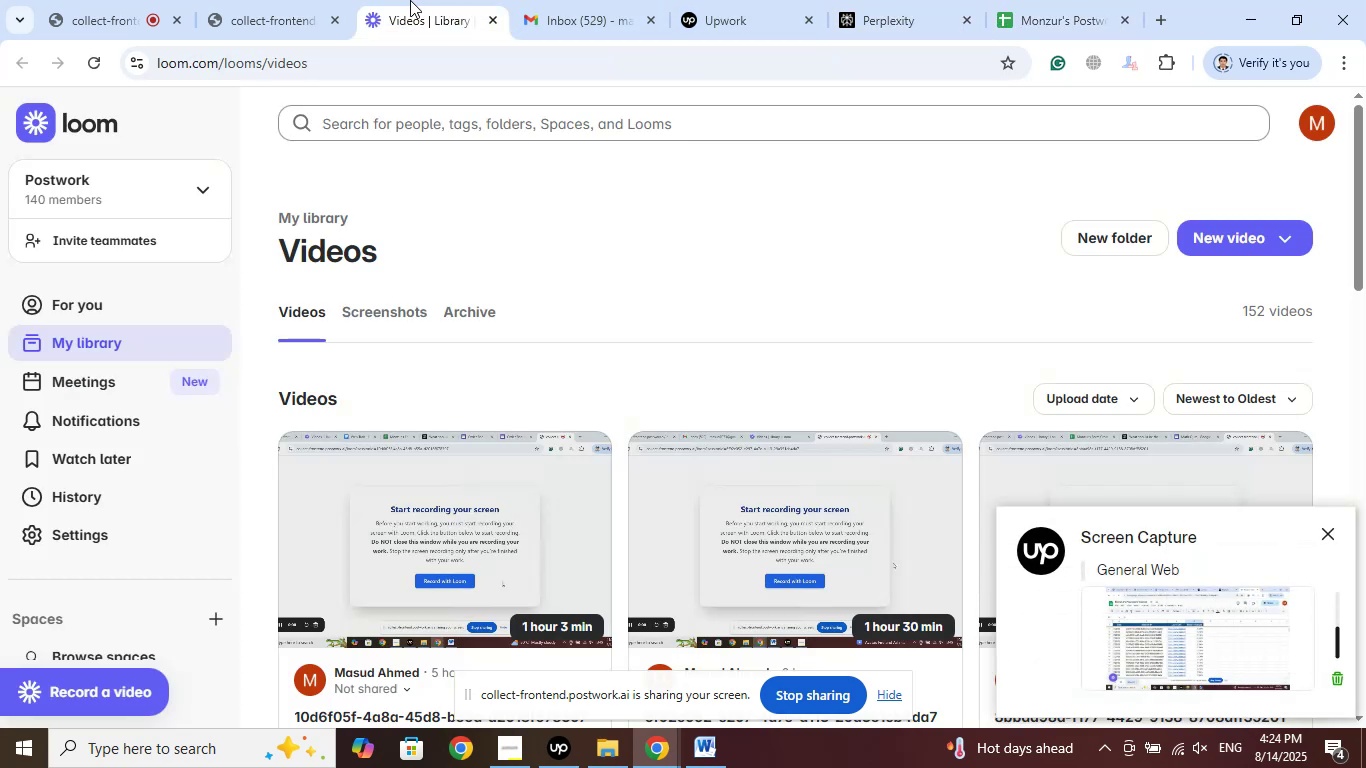 
left_click_drag(start_coordinate=[409, 0], to_coordinate=[855, 0])
 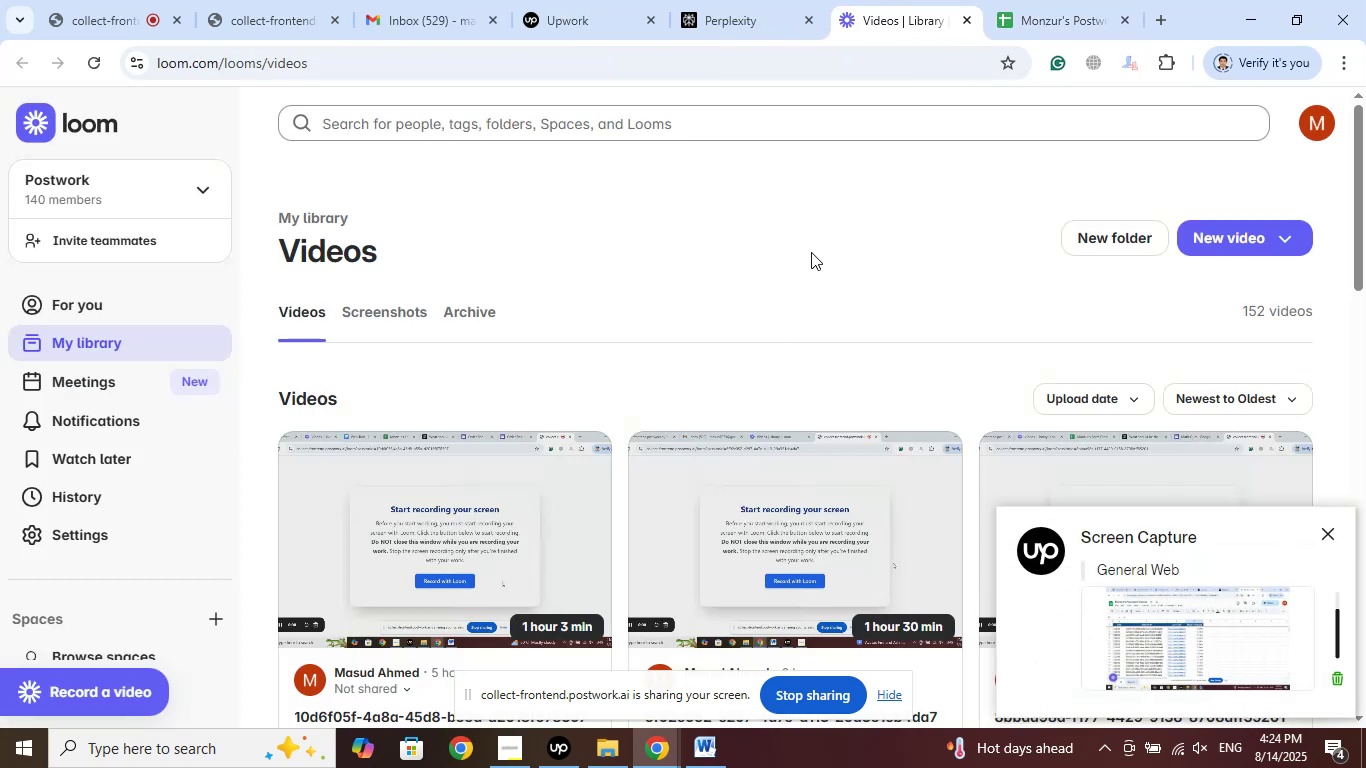 
left_click([823, 240])
 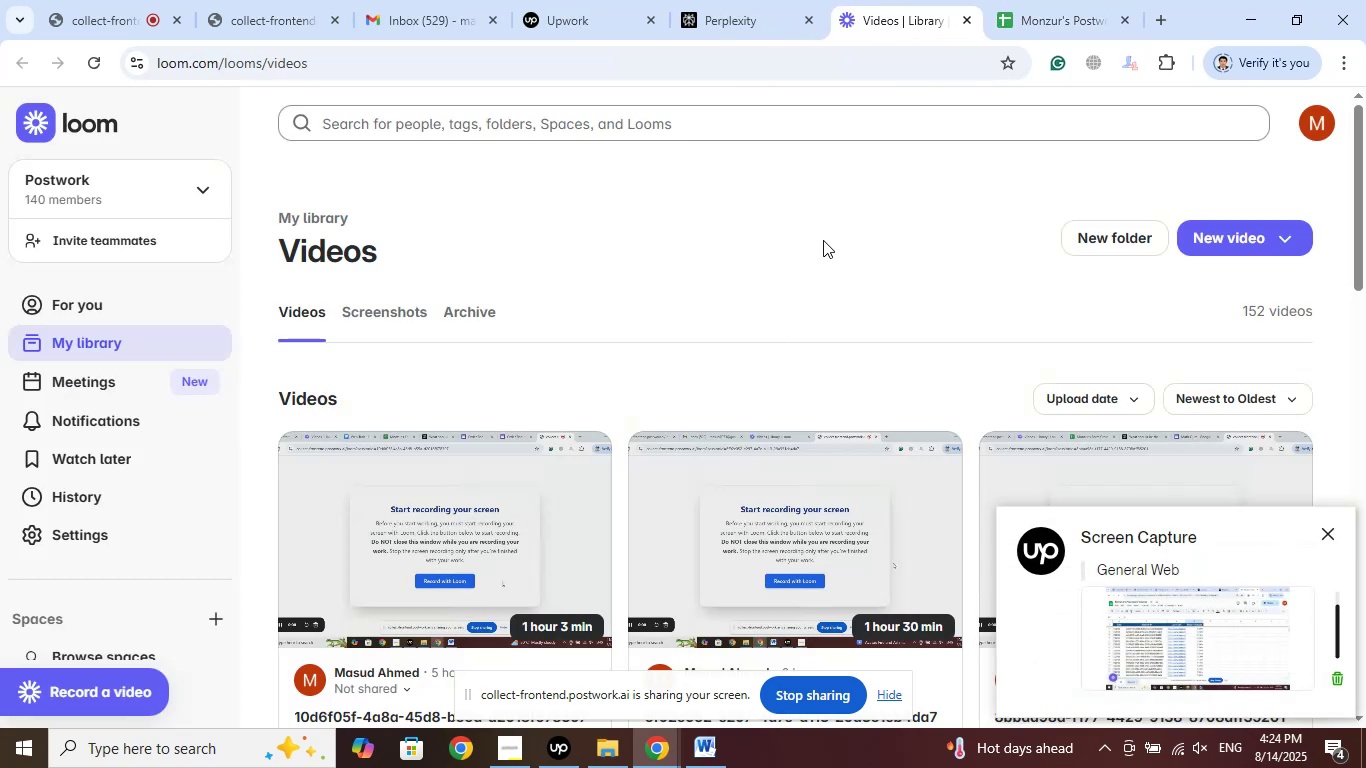 
scroll: coordinate [860, 347], scroll_direction: down, amount: 6.0
 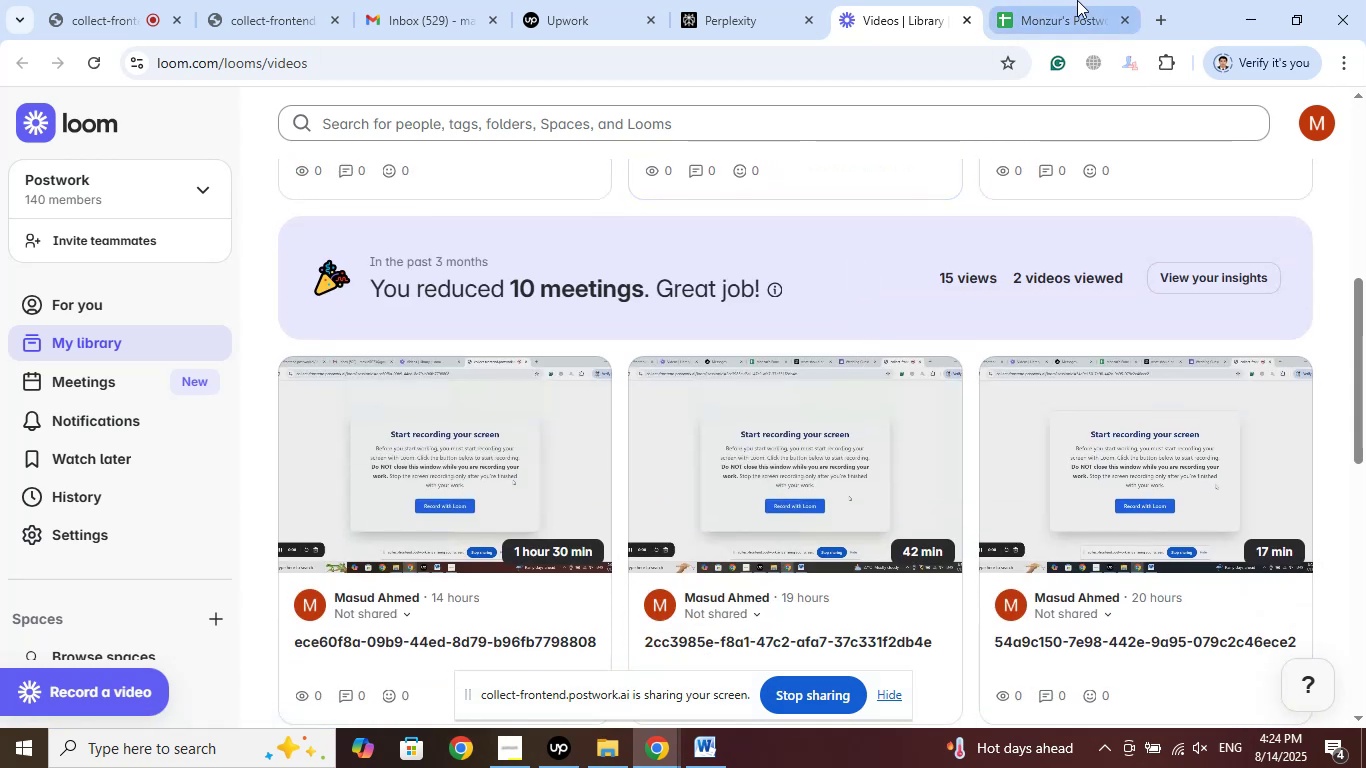 
left_click([1077, 0])
 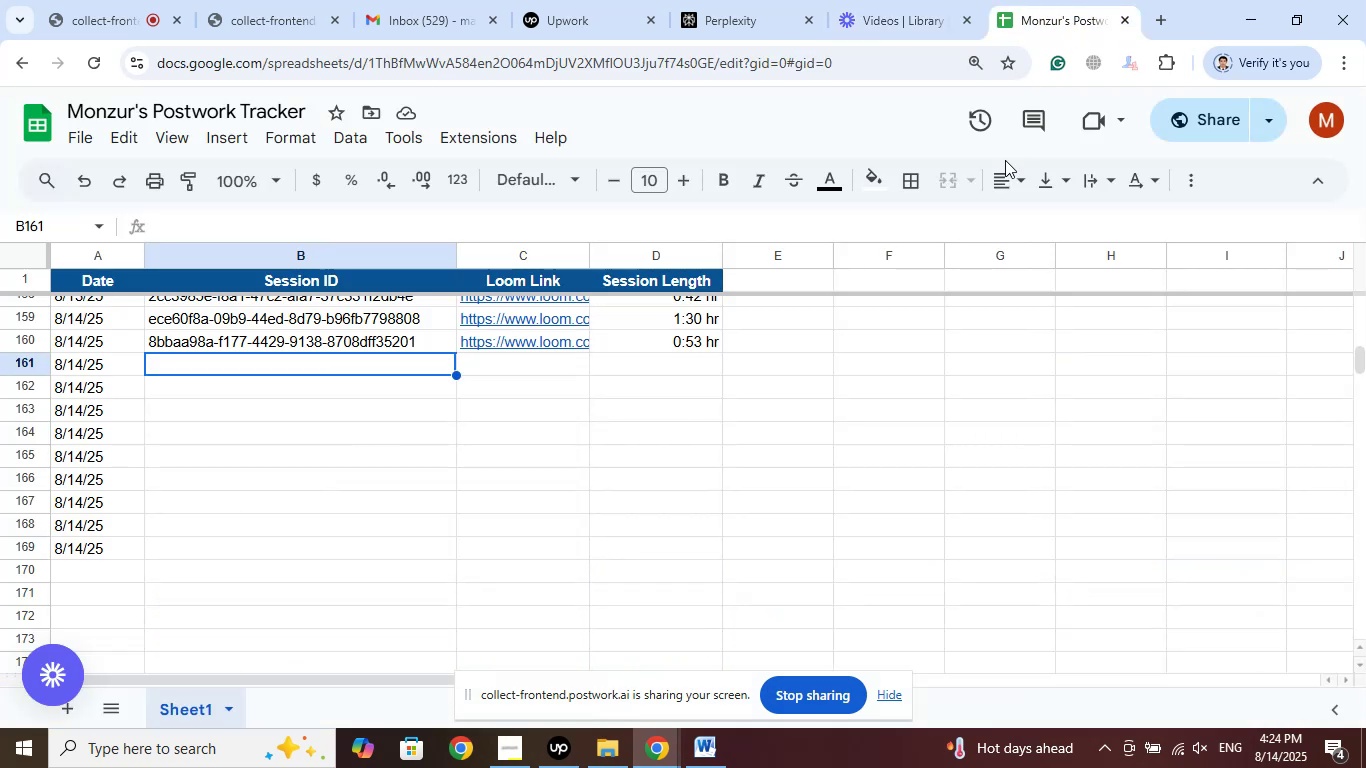 
scroll: coordinate [930, 336], scroll_direction: up, amount: 1.0
 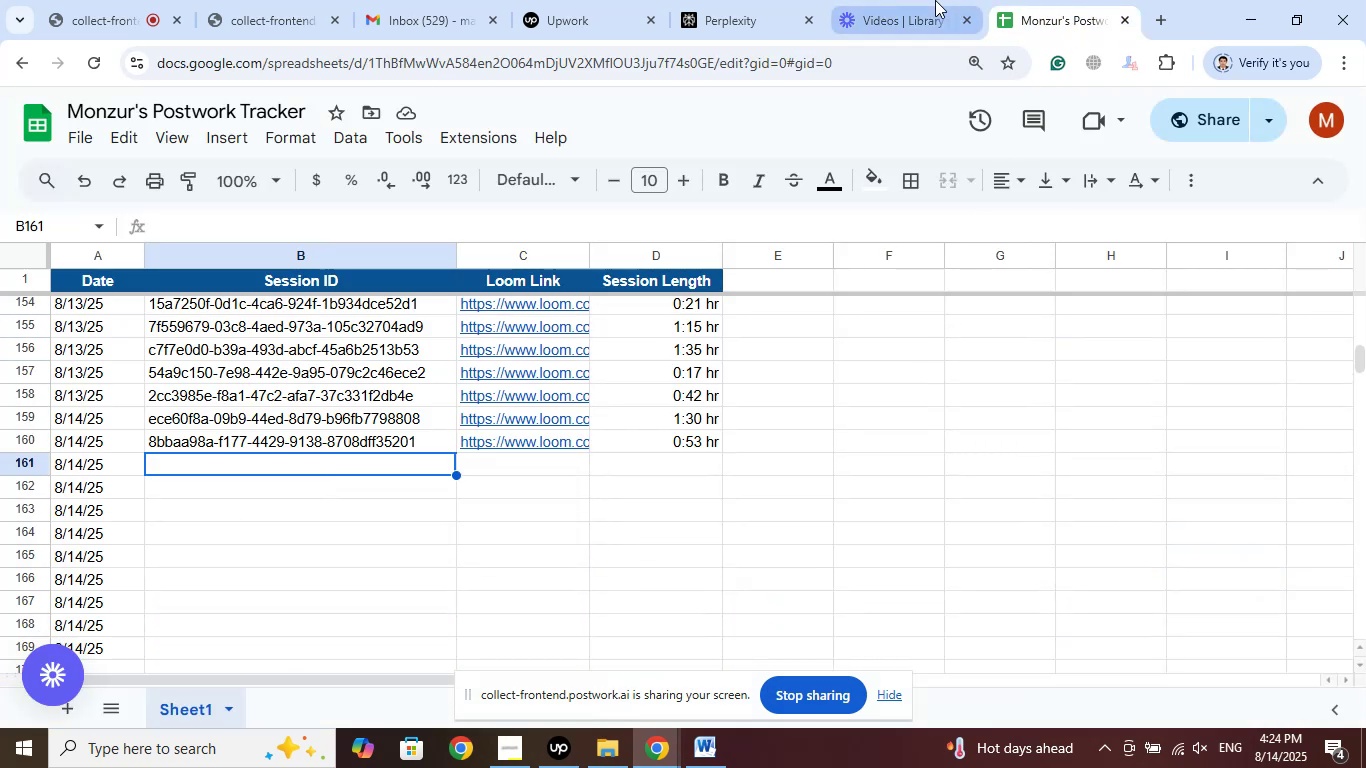 
left_click([906, 0])
 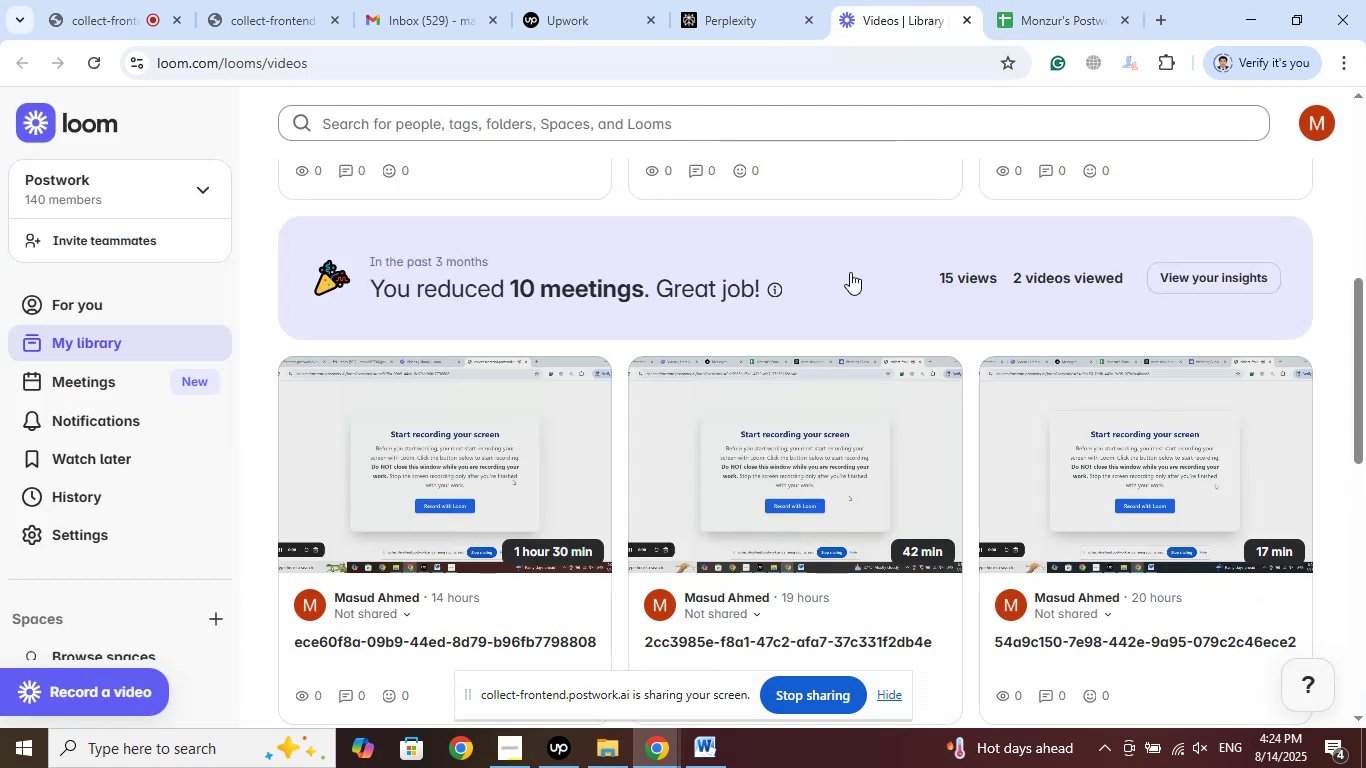 
scroll: coordinate [841, 405], scroll_direction: up, amount: 3.0
 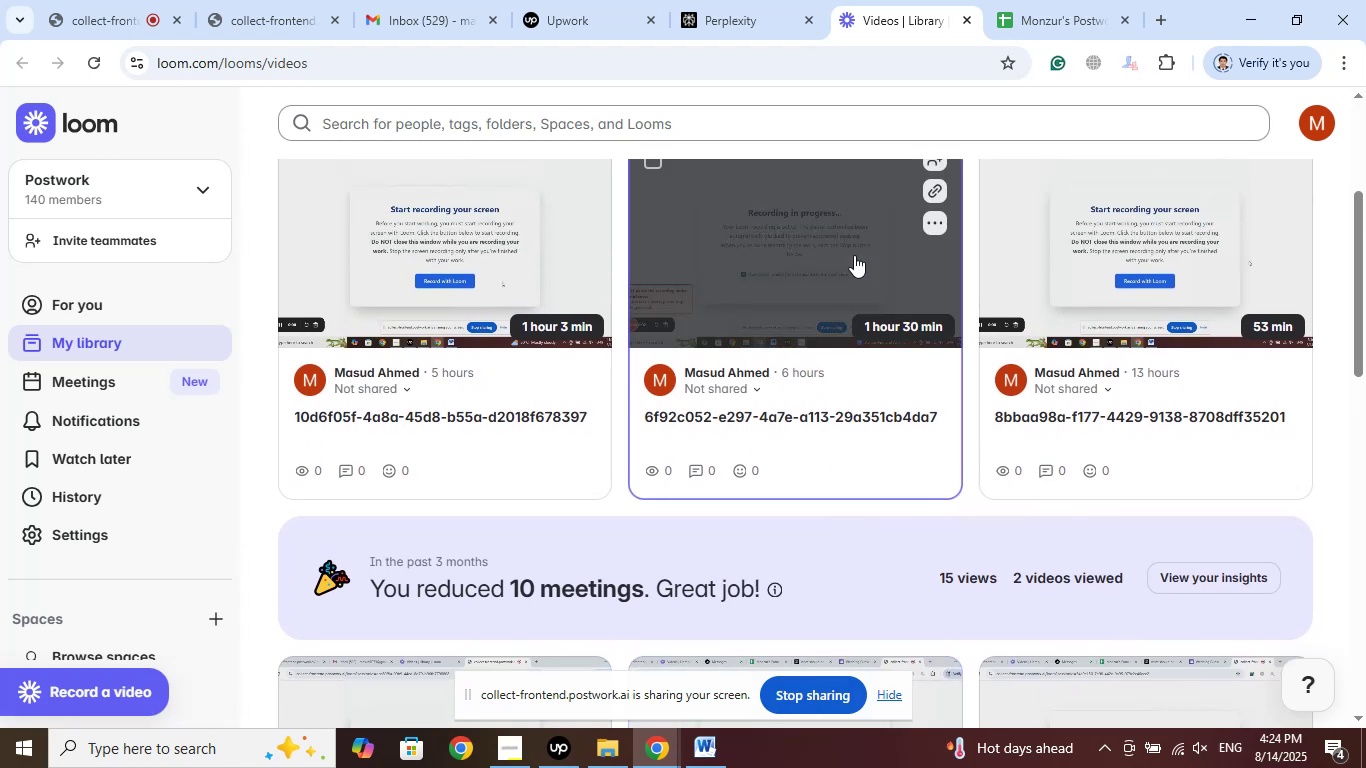 
left_click([854, 253])
 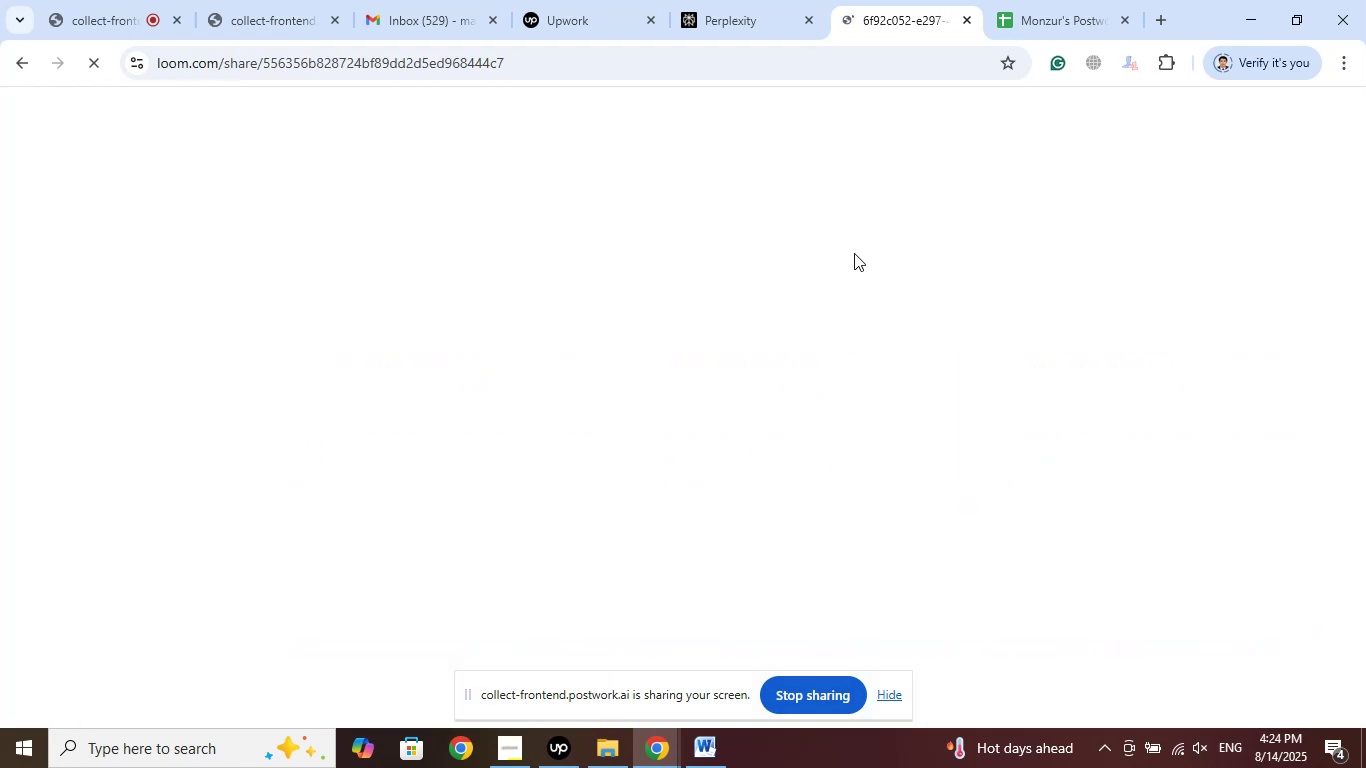 
left_click([719, 747])
 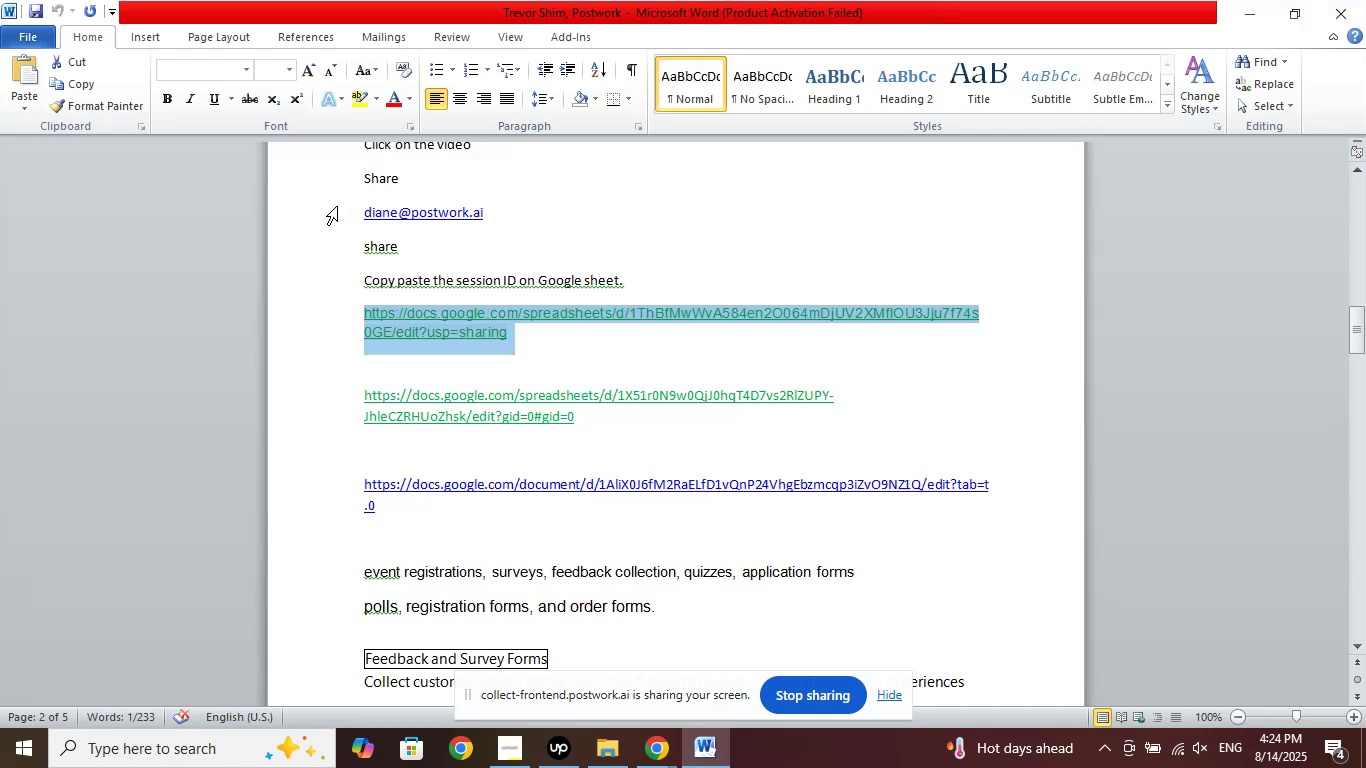 
left_click([320, 225])
 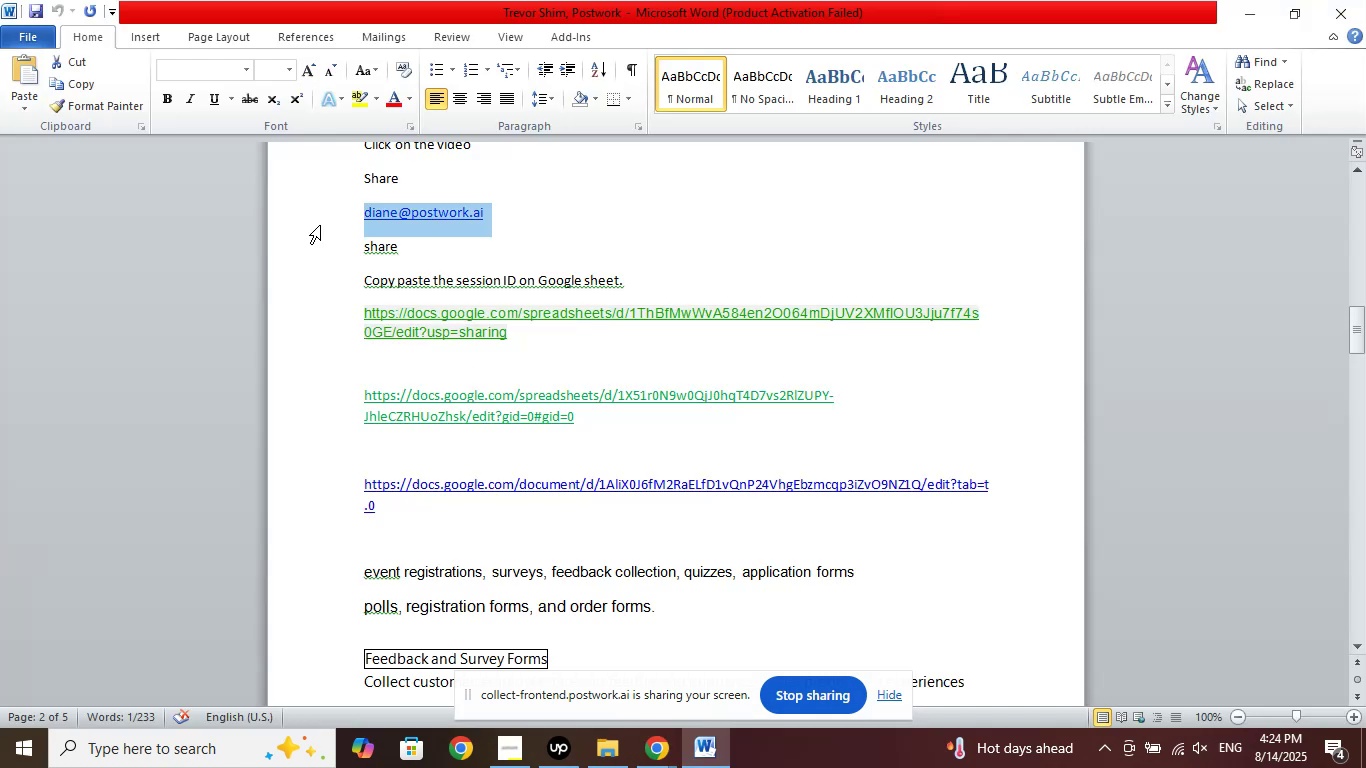 
right_click([387, 219])
 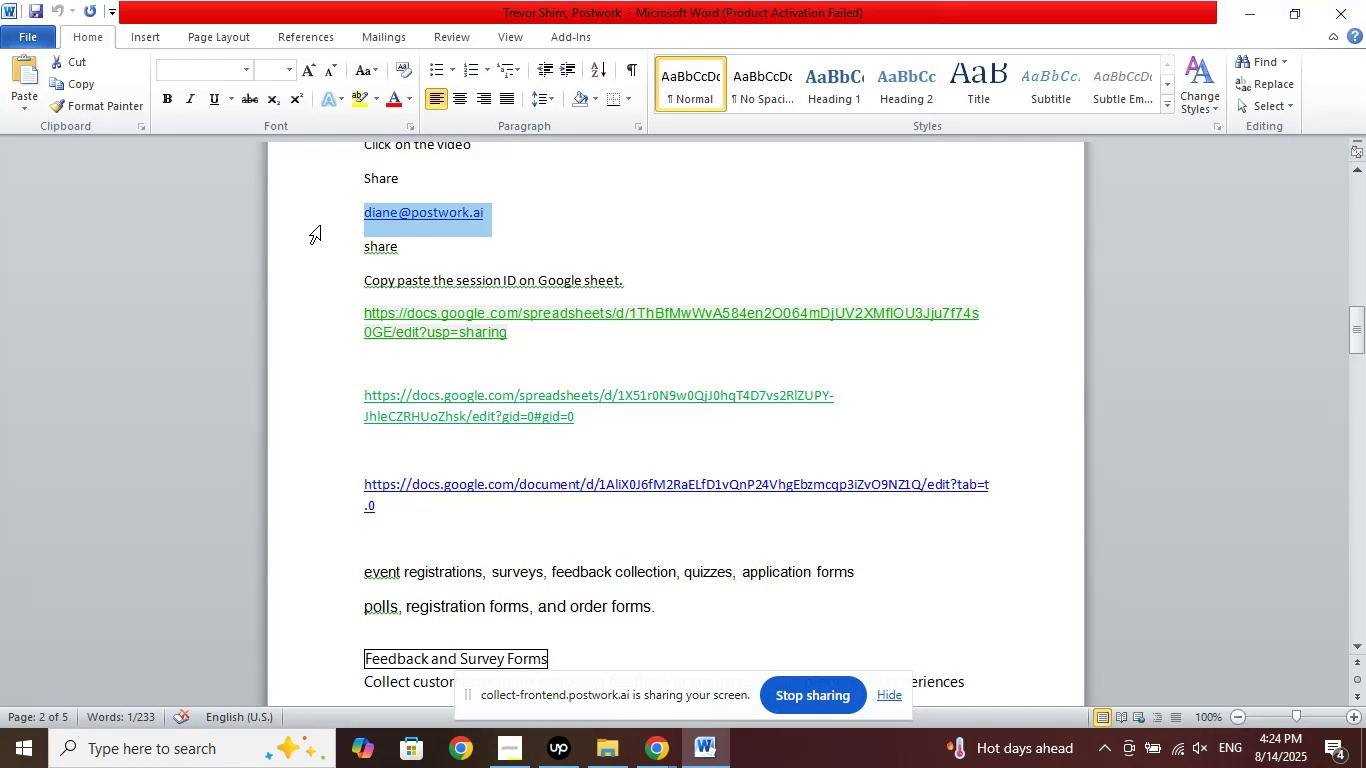 
left_click([436, 256])
 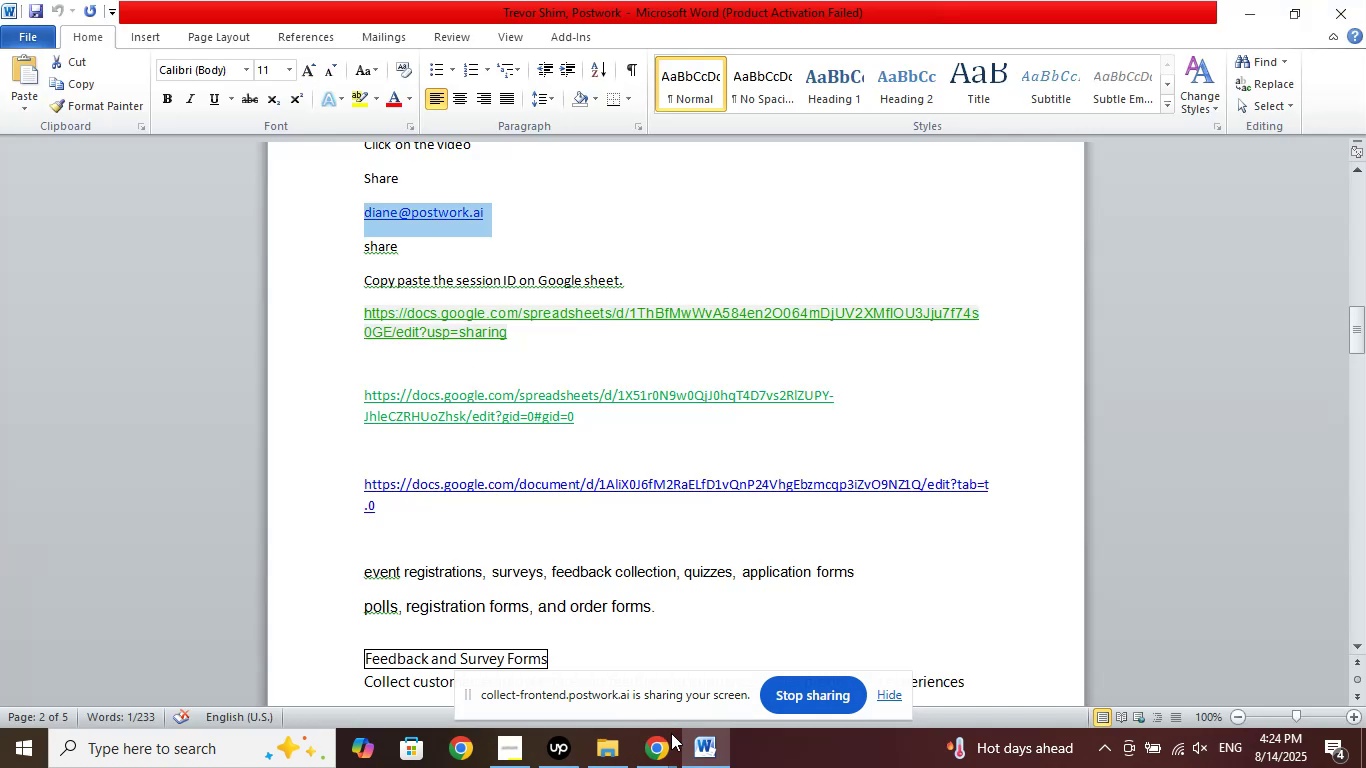 
left_click([671, 737])
 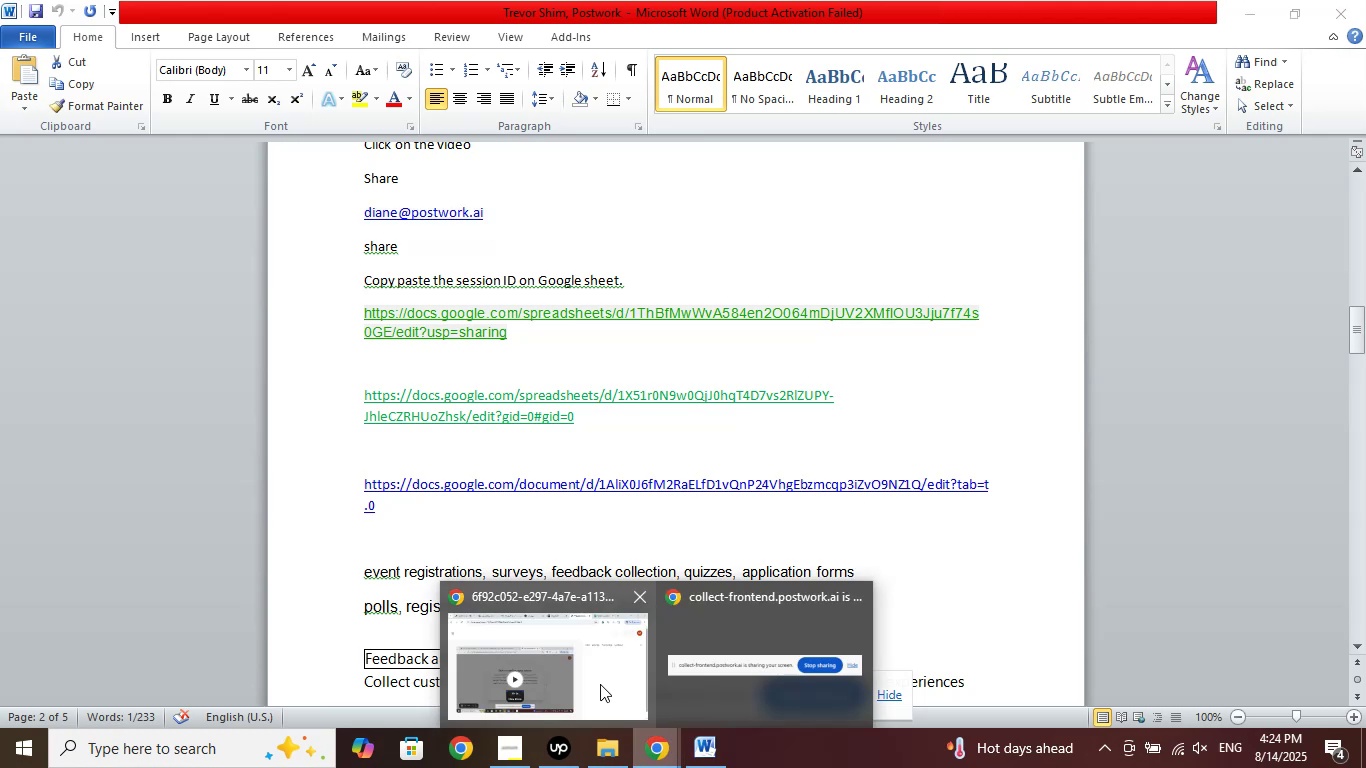 
left_click([583, 650])
 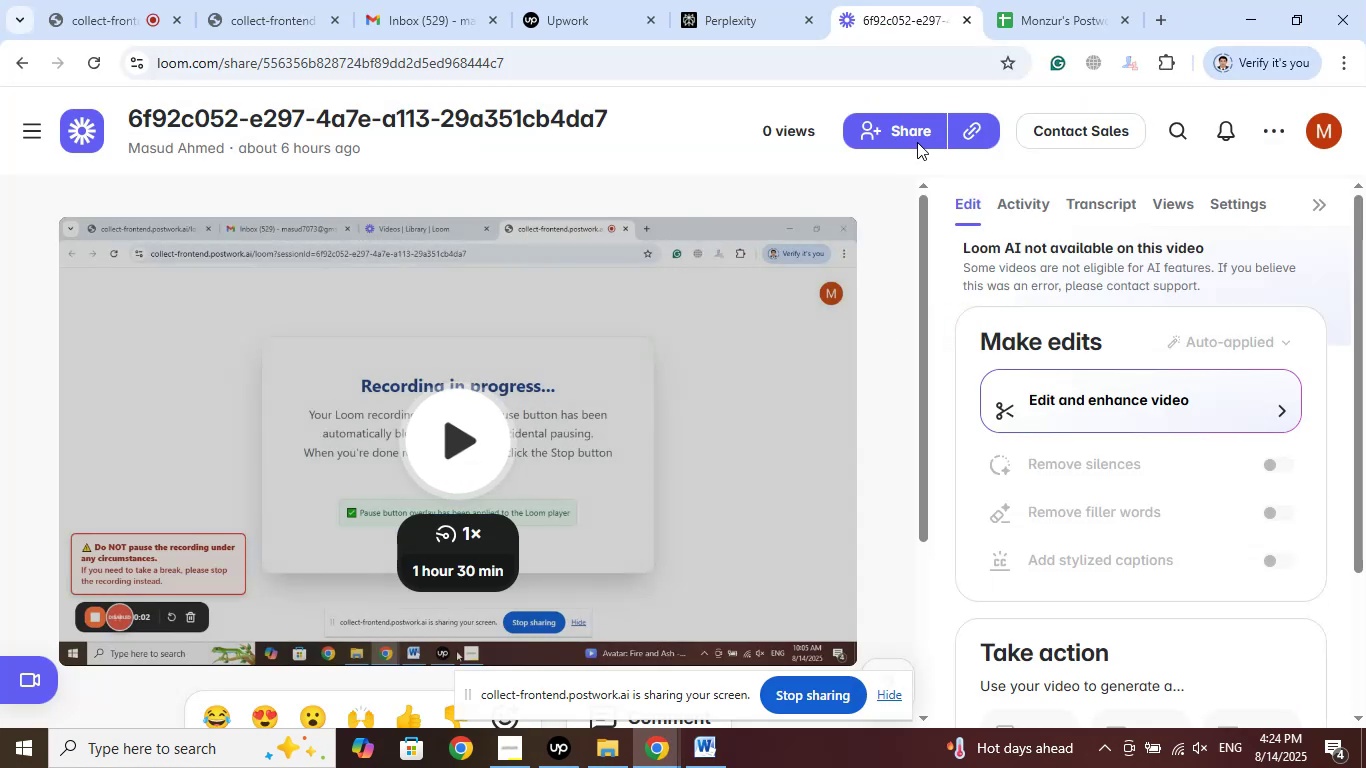 
left_click([916, 131])
 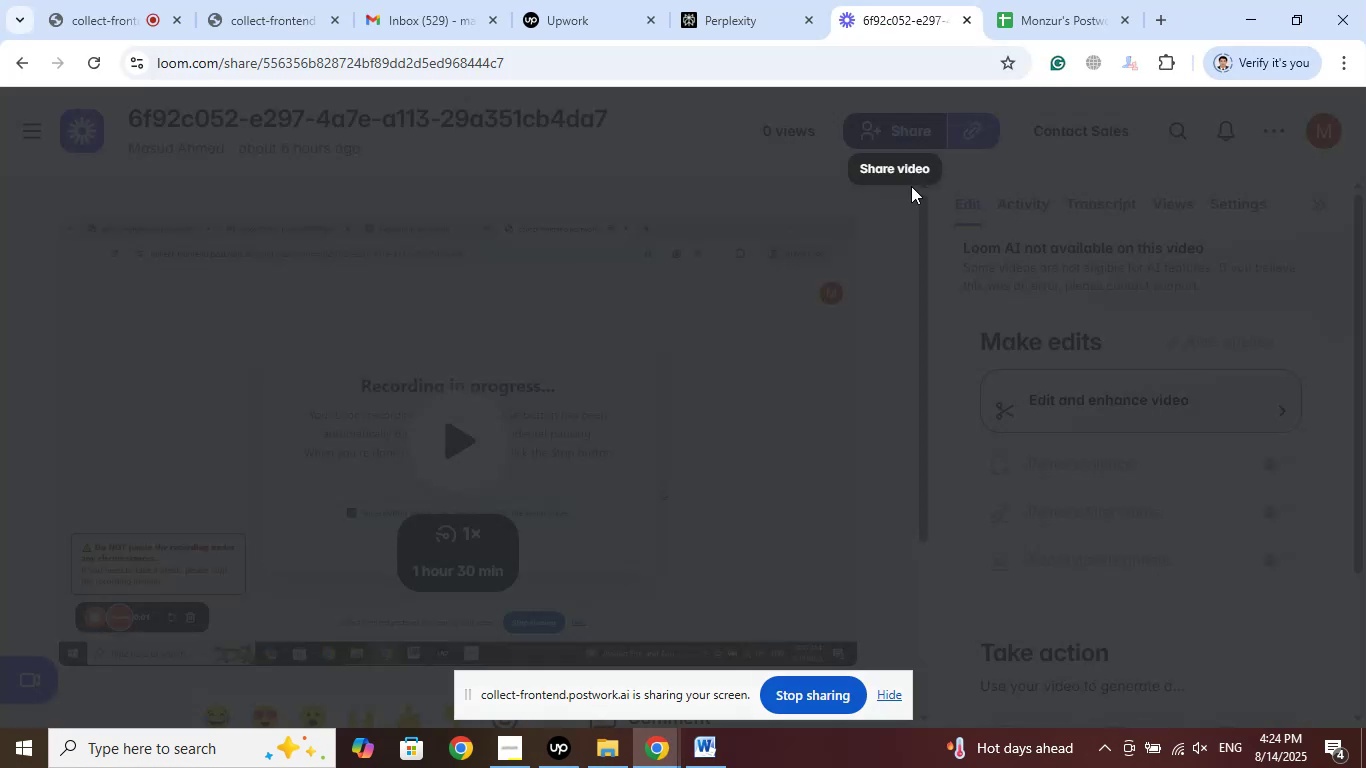 
mouse_move([886, 200])
 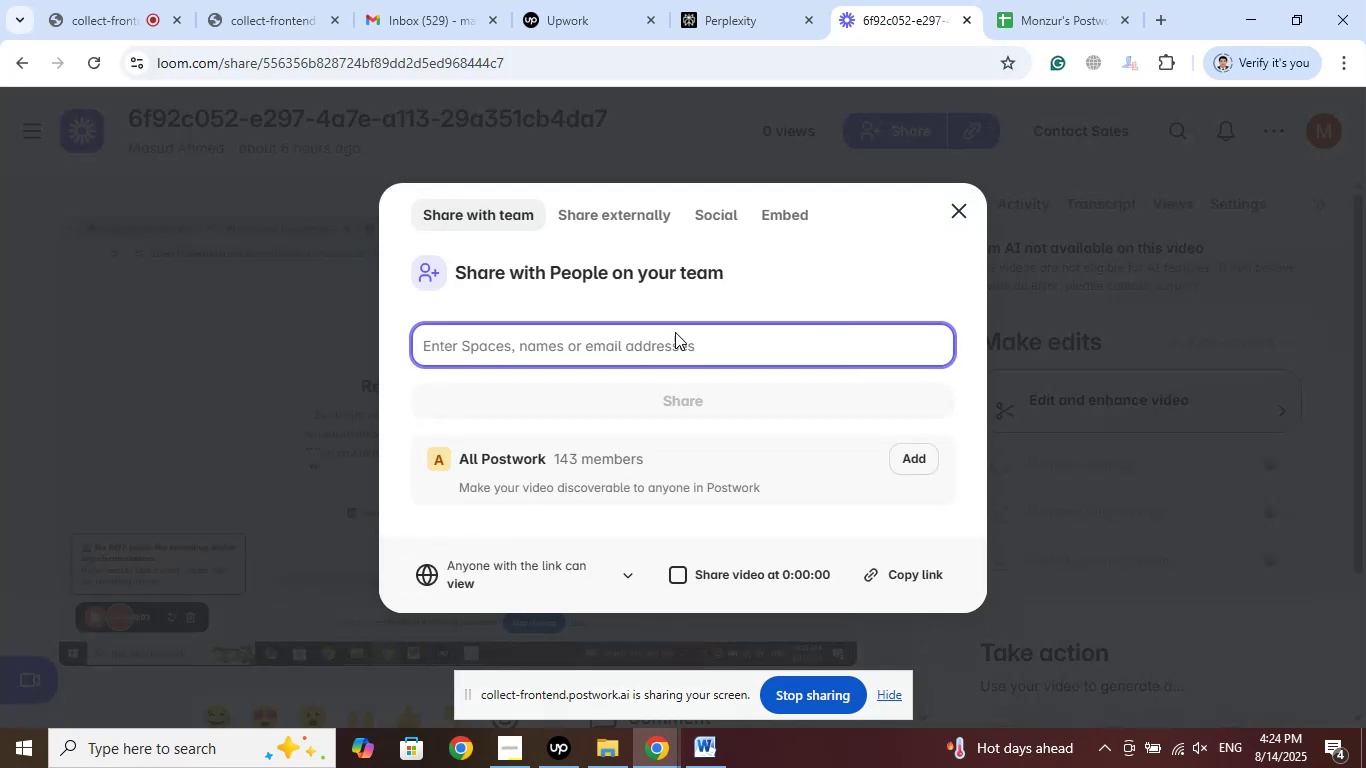 
right_click([536, 336])
 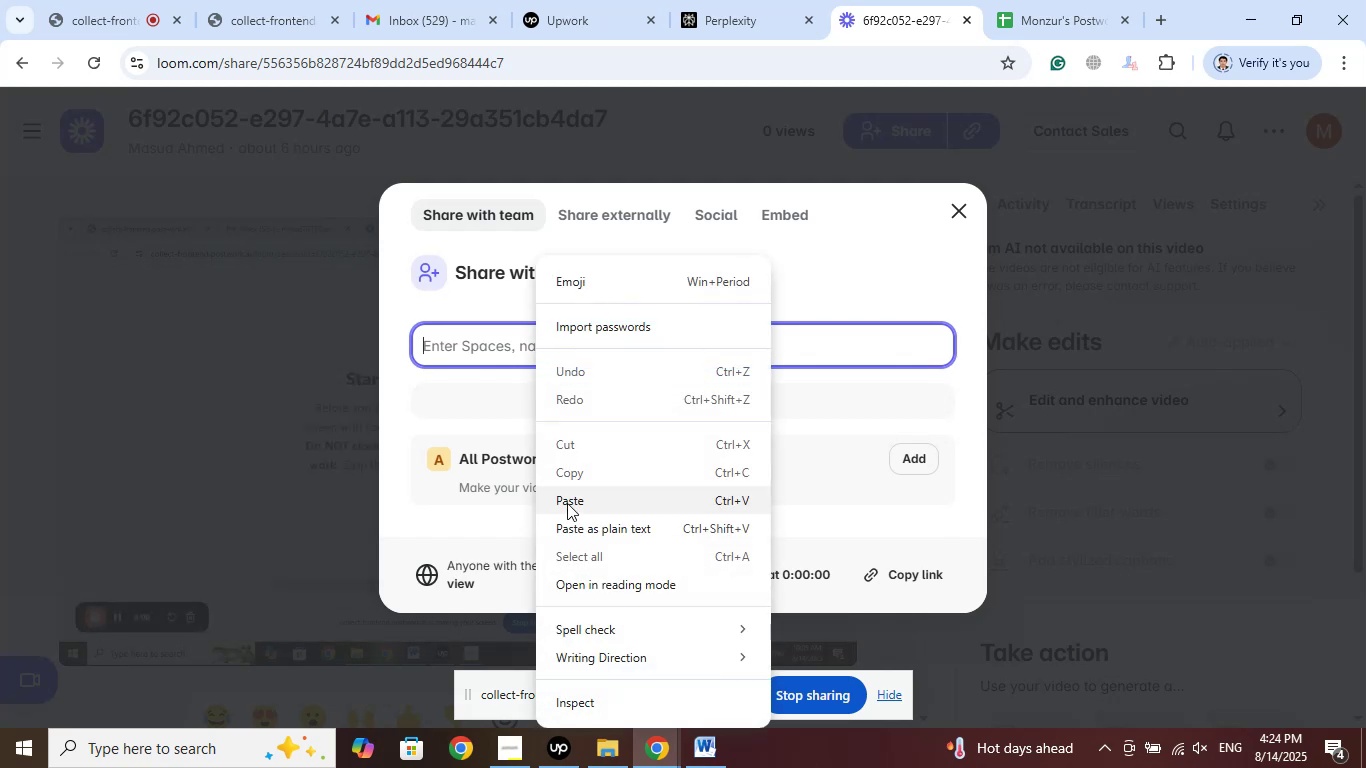 
left_click([567, 503])
 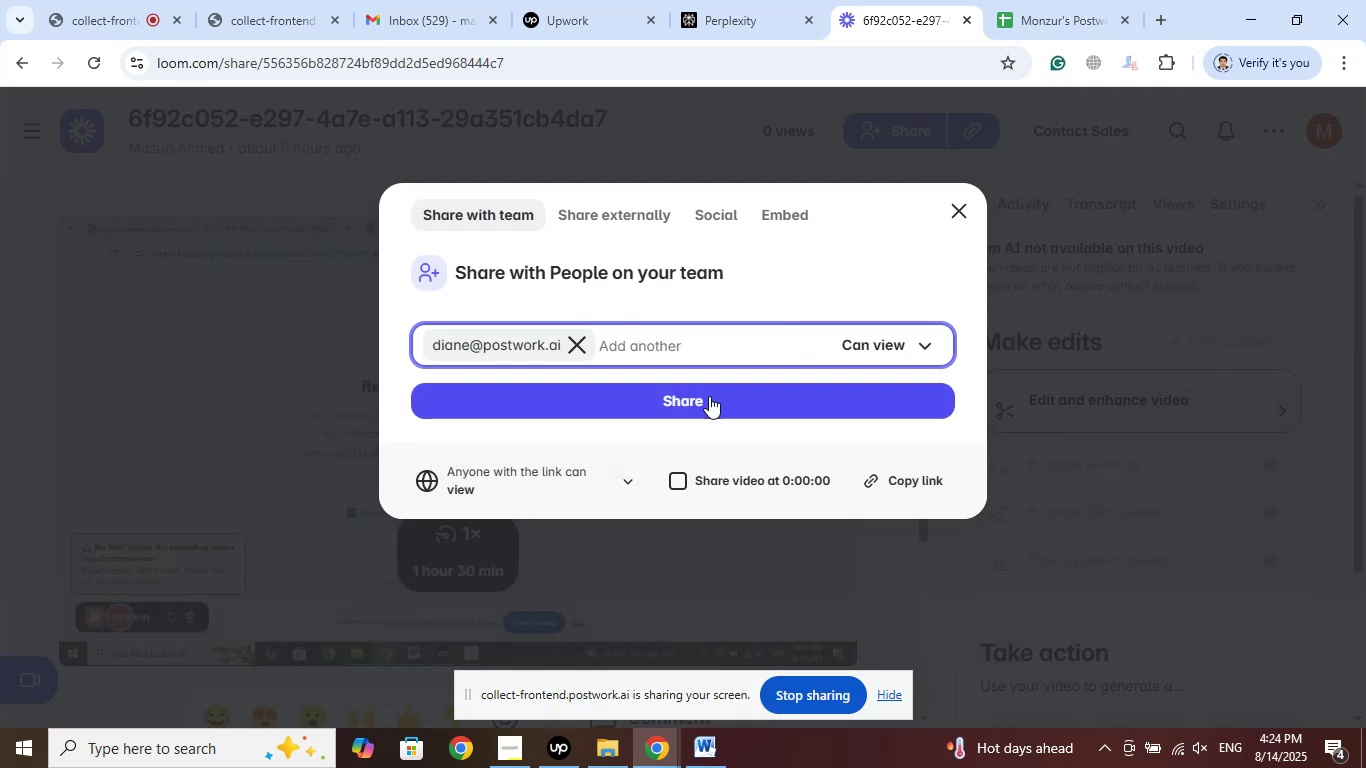 
left_click([711, 396])
 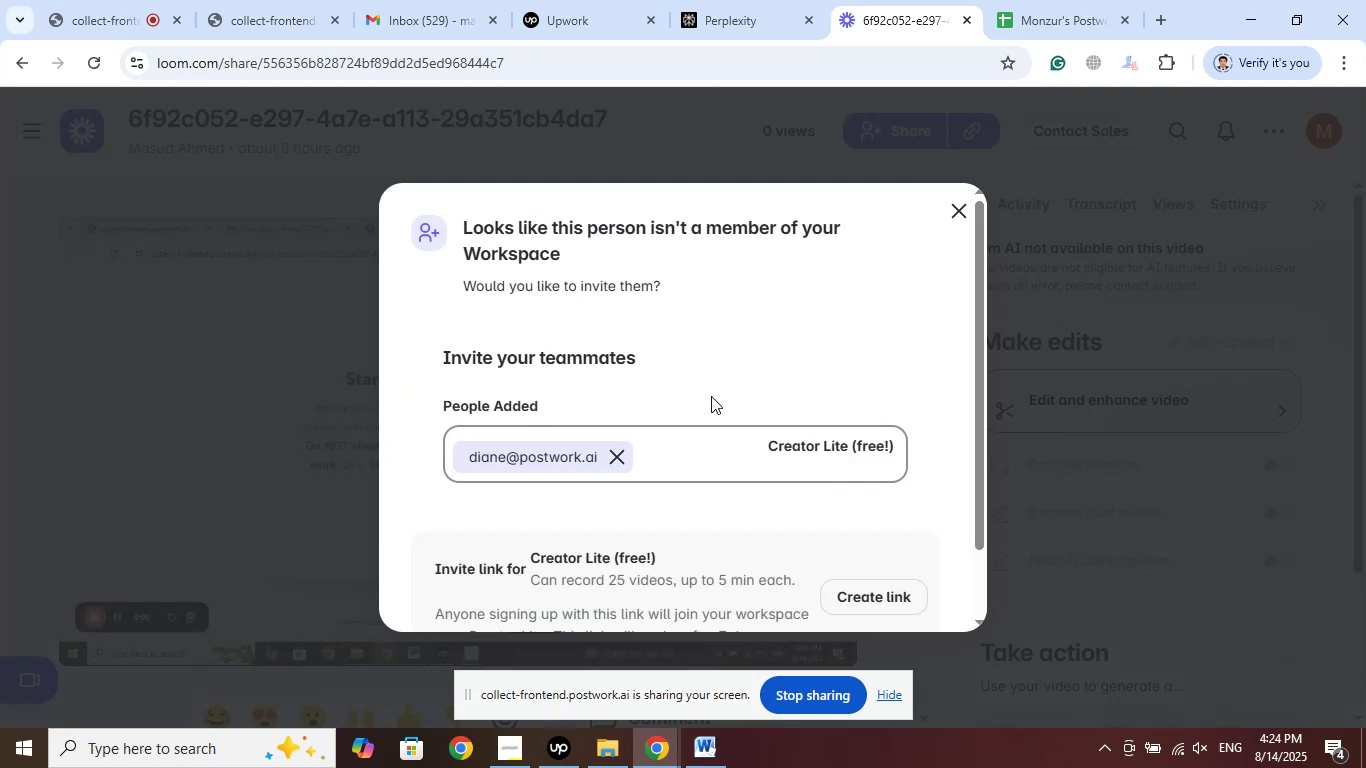 
wait(5.45)
 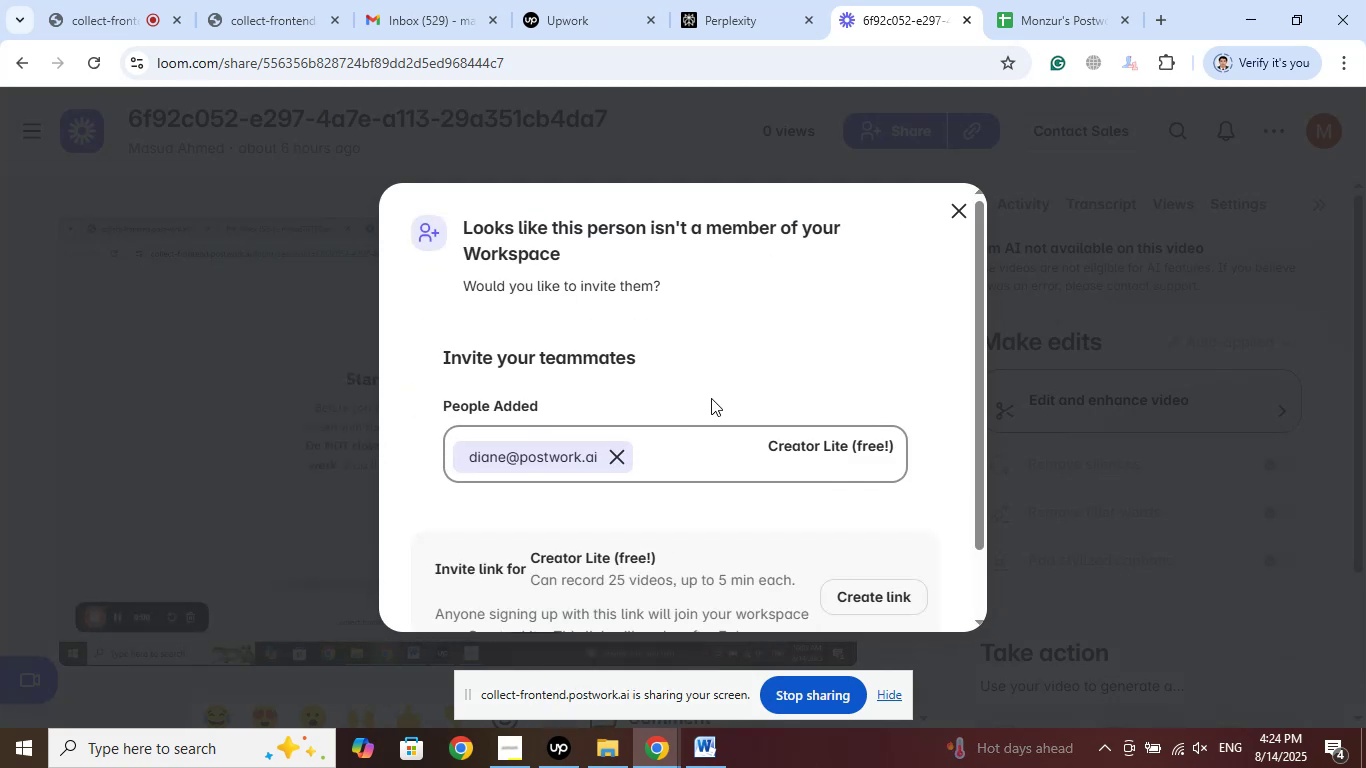 
scroll: coordinate [711, 396], scroll_direction: down, amount: 2.0
 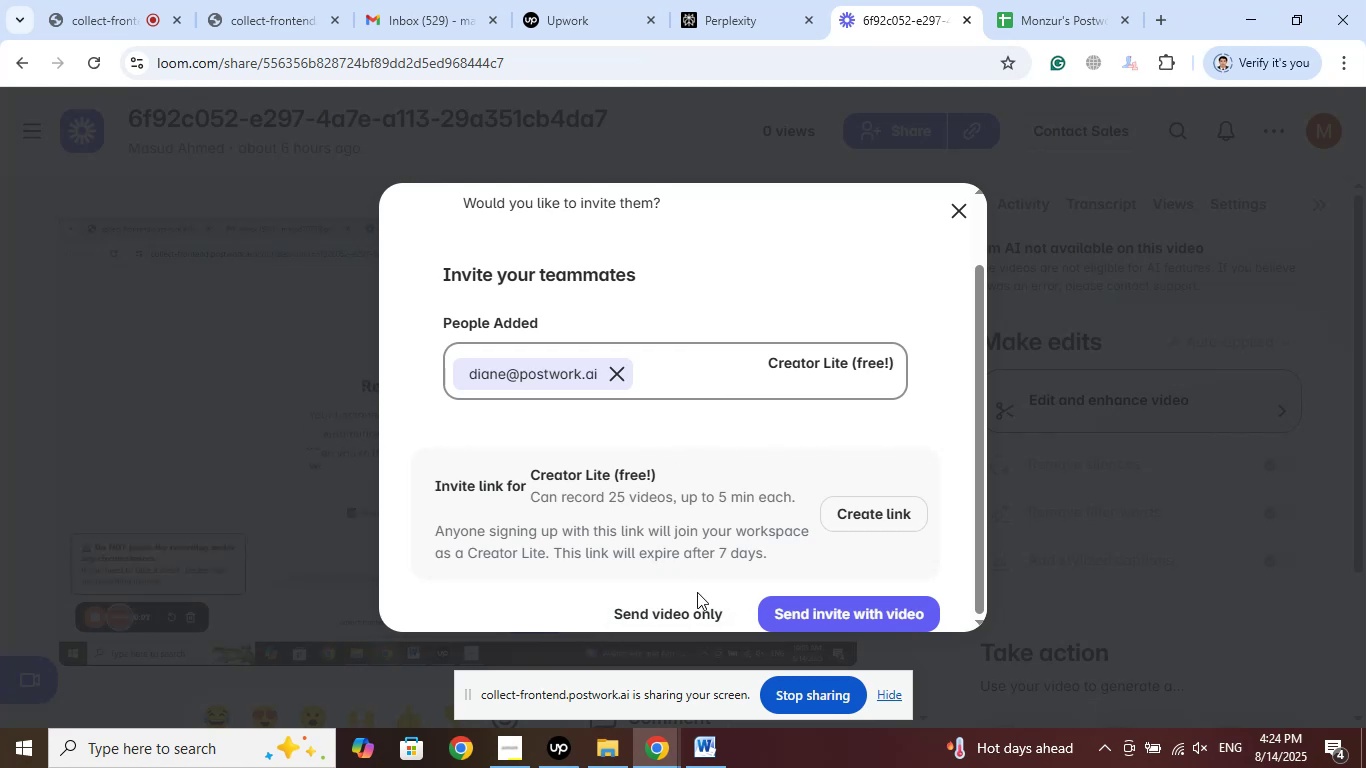 
left_click([649, 614])
 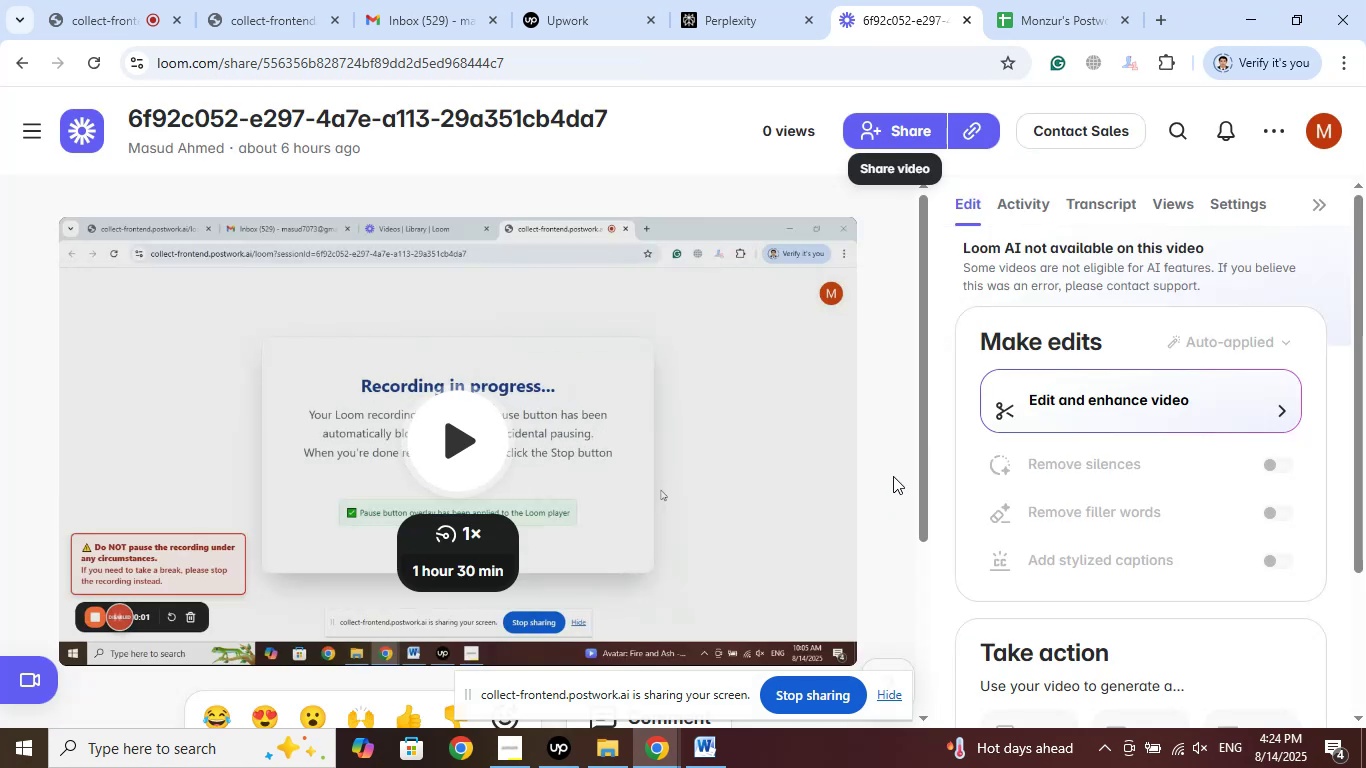 
left_click_drag(start_coordinate=[626, 112], to_coordinate=[126, 106])
 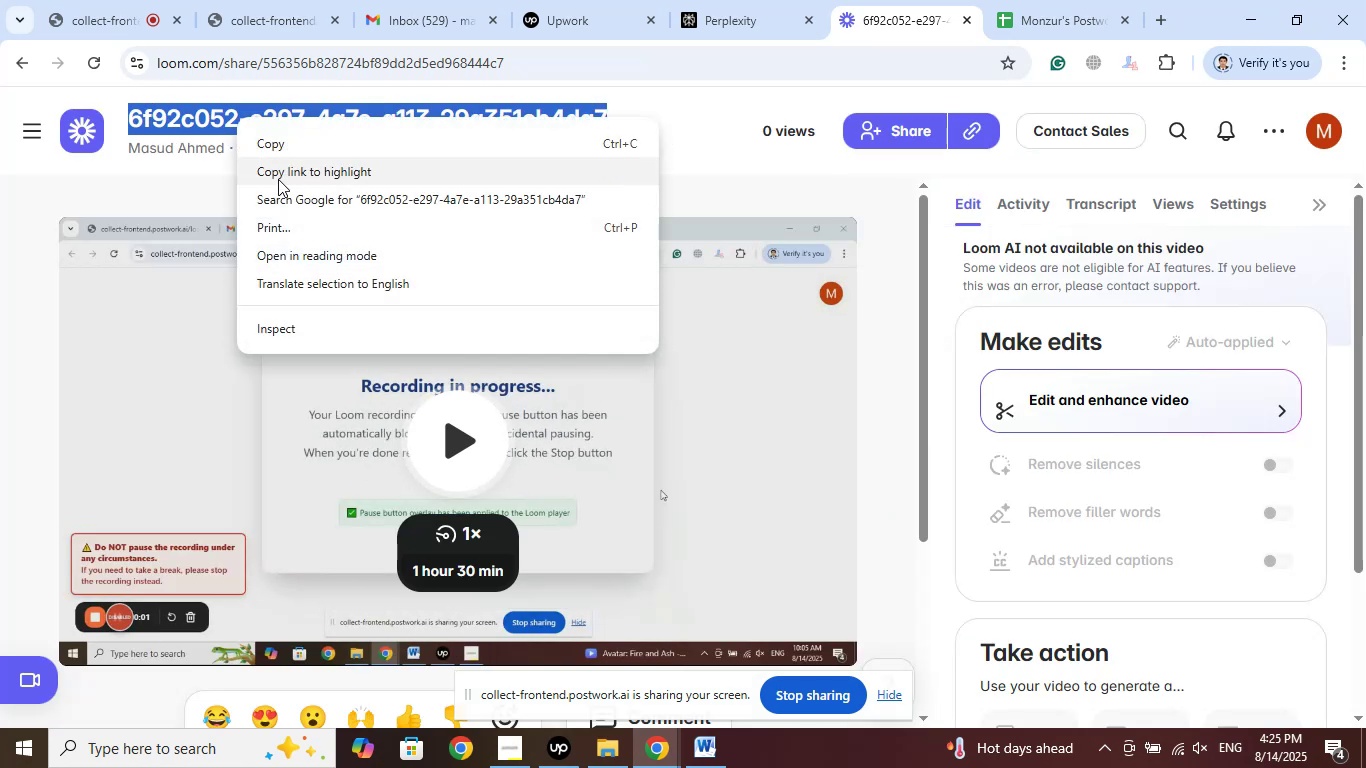 
left_click([273, 138])
 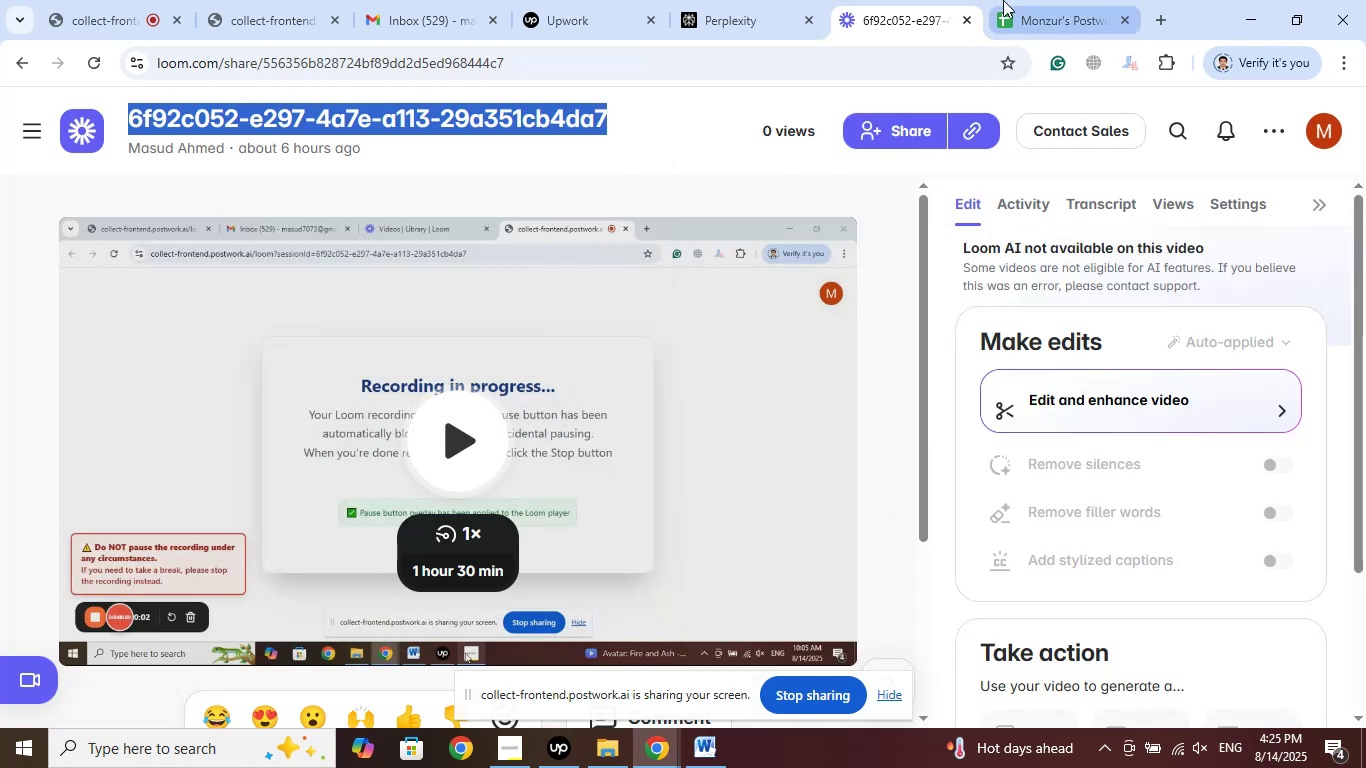 
left_click([1004, 0])
 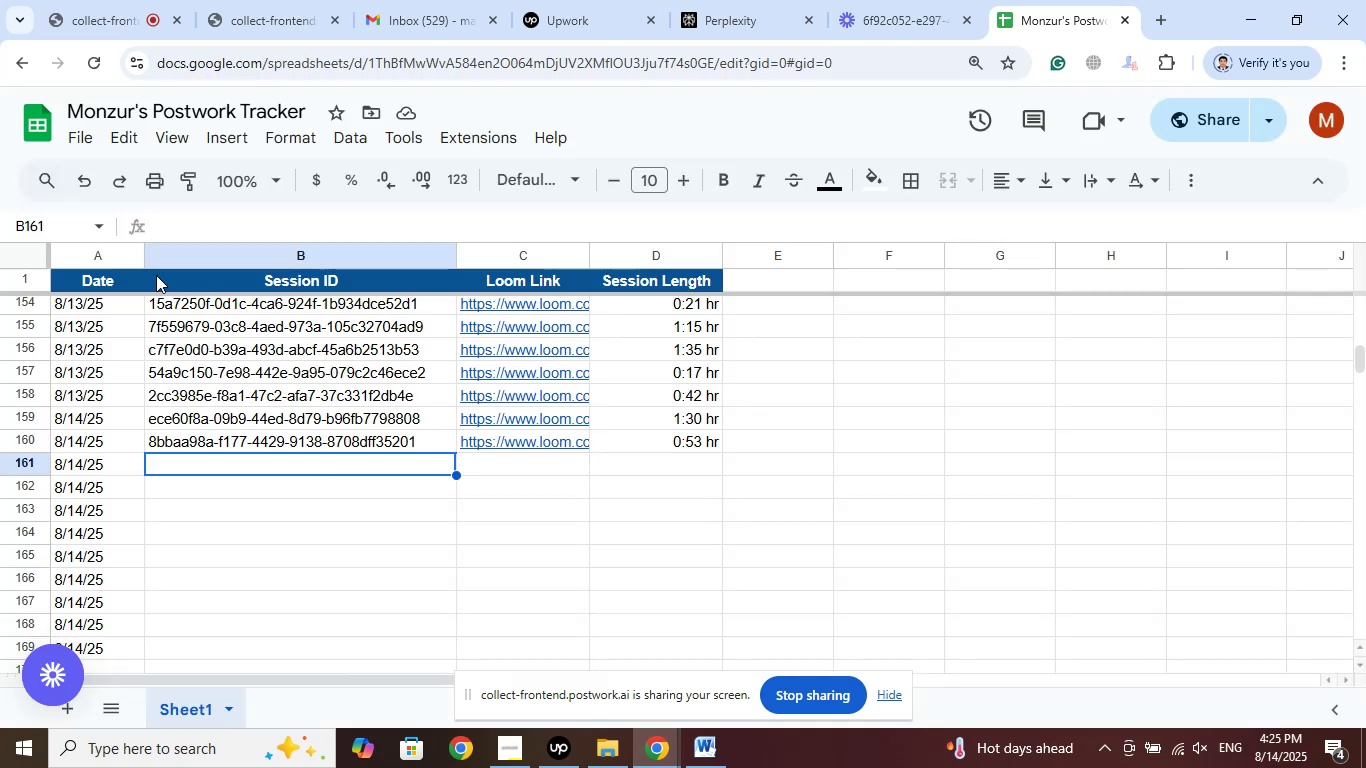 
left_click([204, 226])
 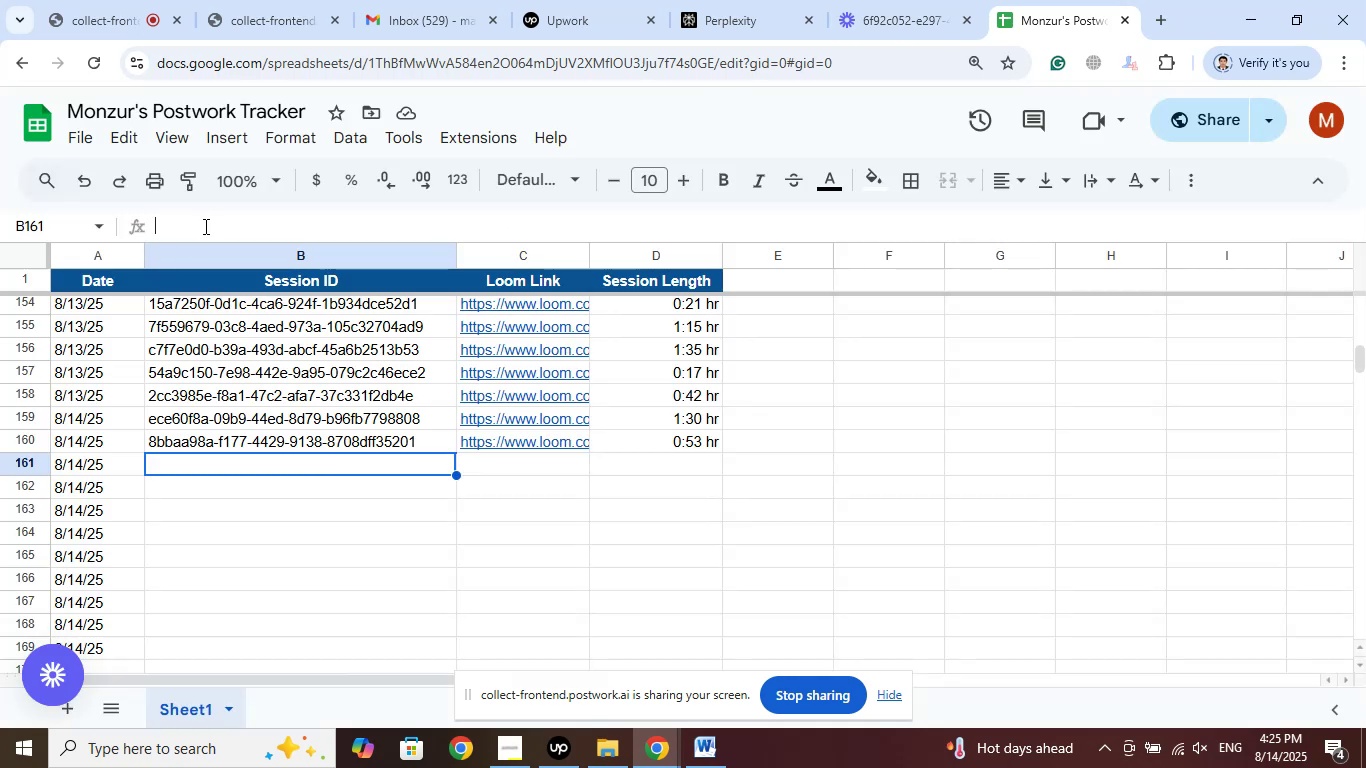 
right_click([204, 226])
 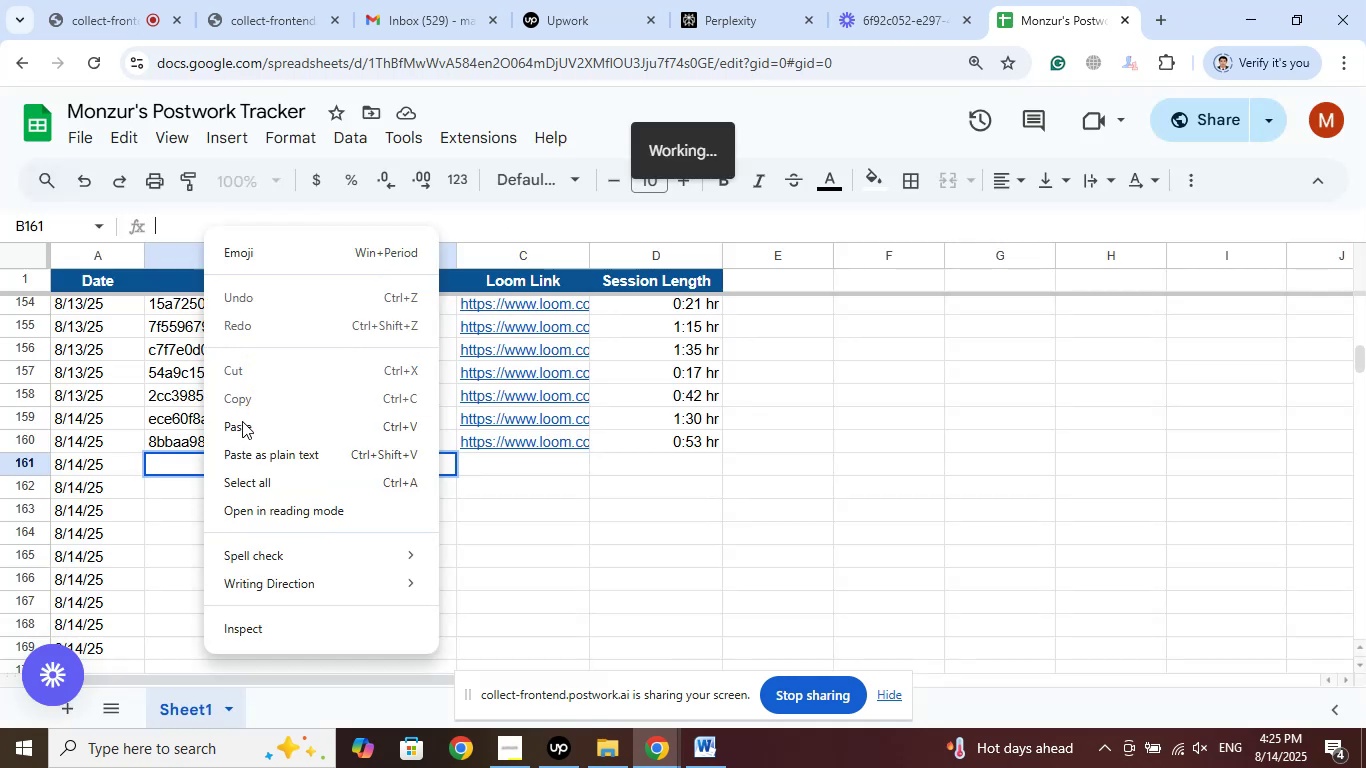 
left_click([243, 425])
 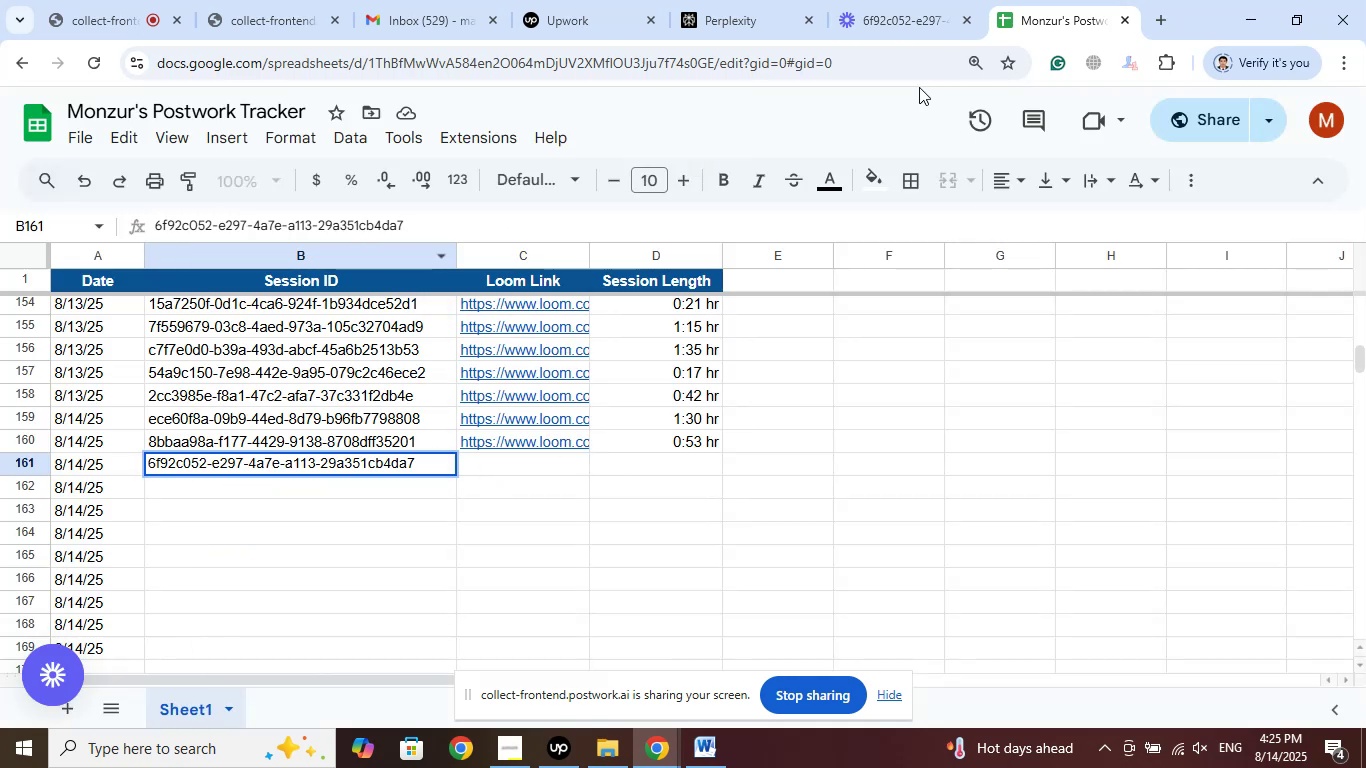 
left_click([875, 0])
 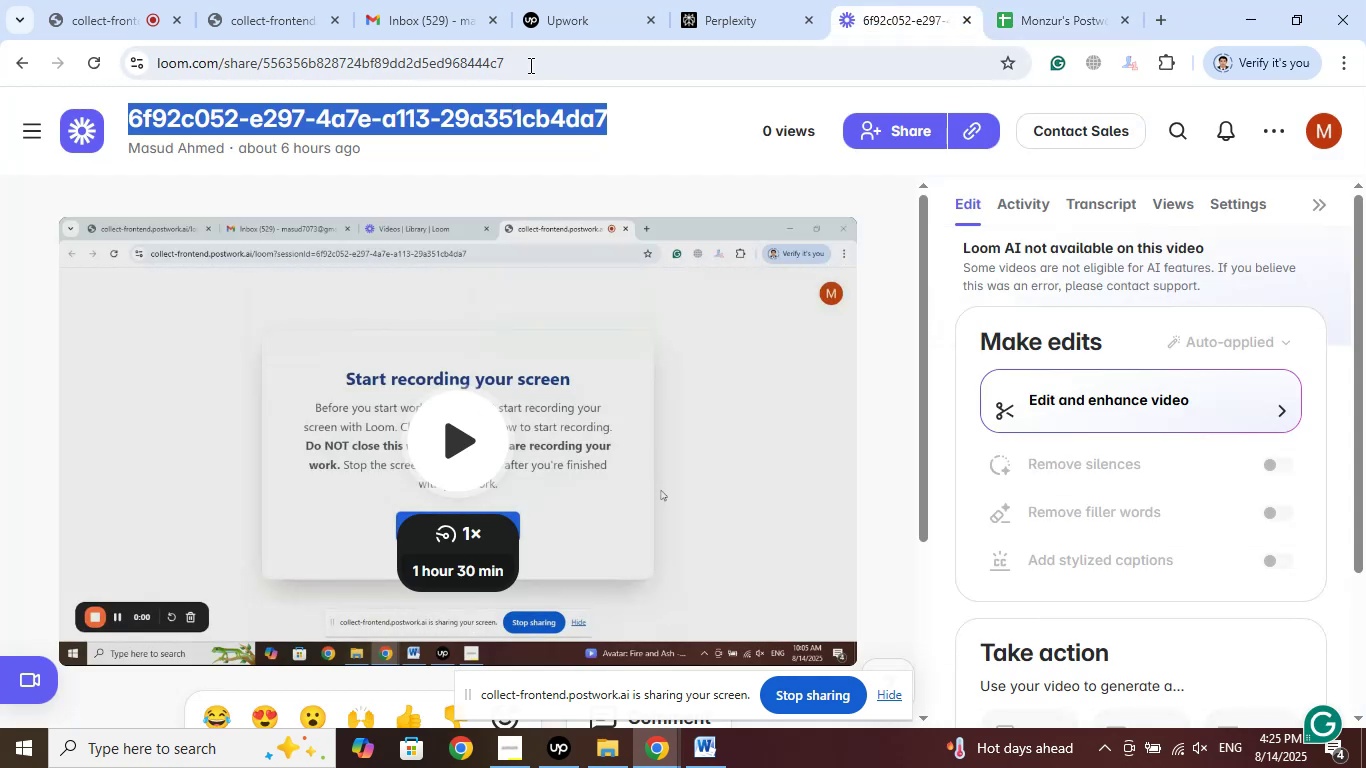 
left_click([529, 64])
 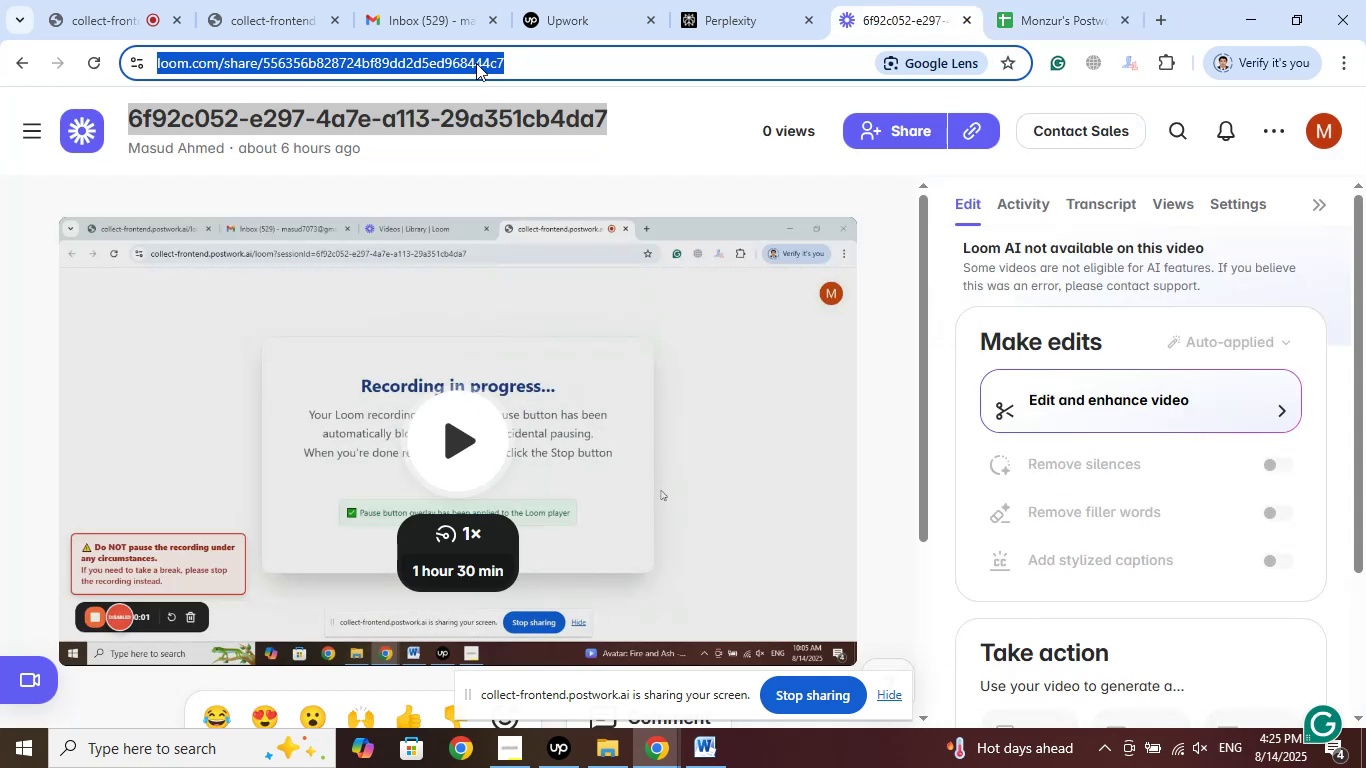 
right_click([476, 63])
 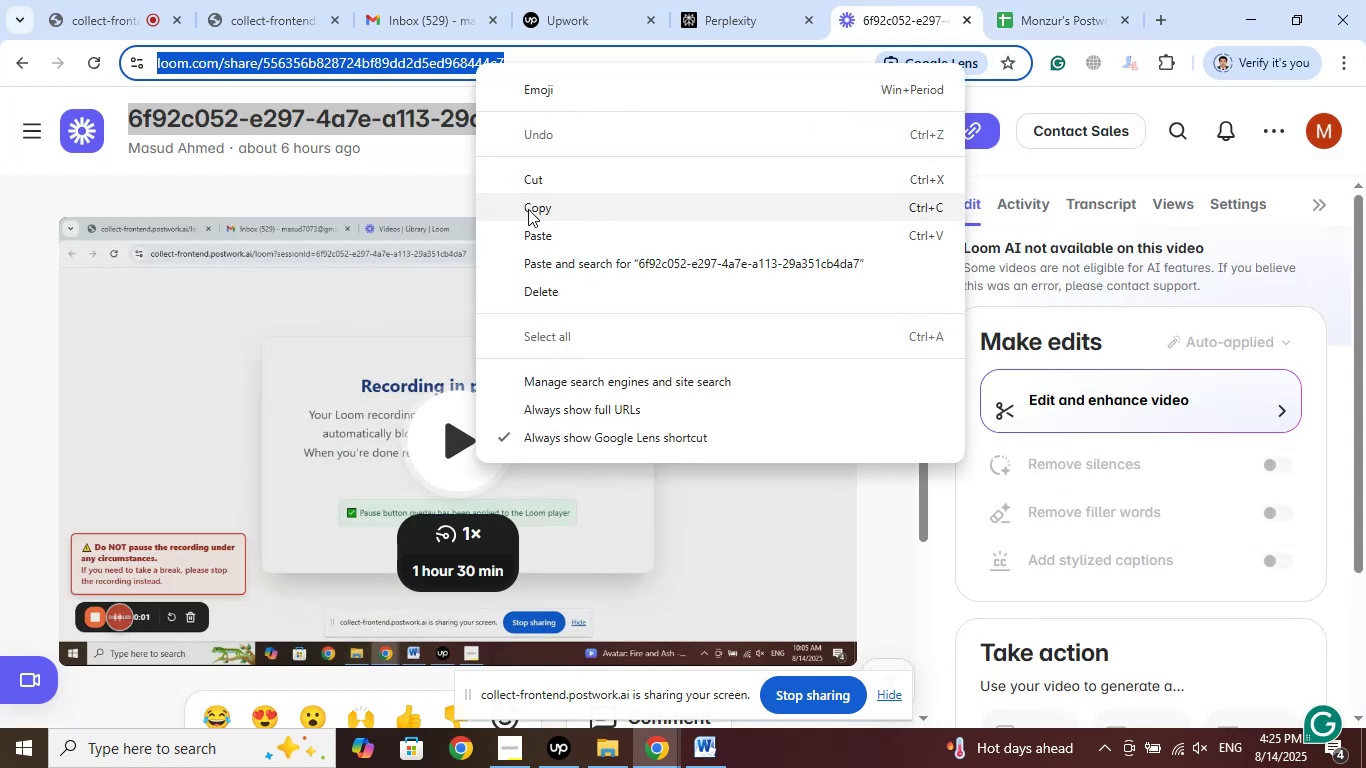 
left_click([528, 209])
 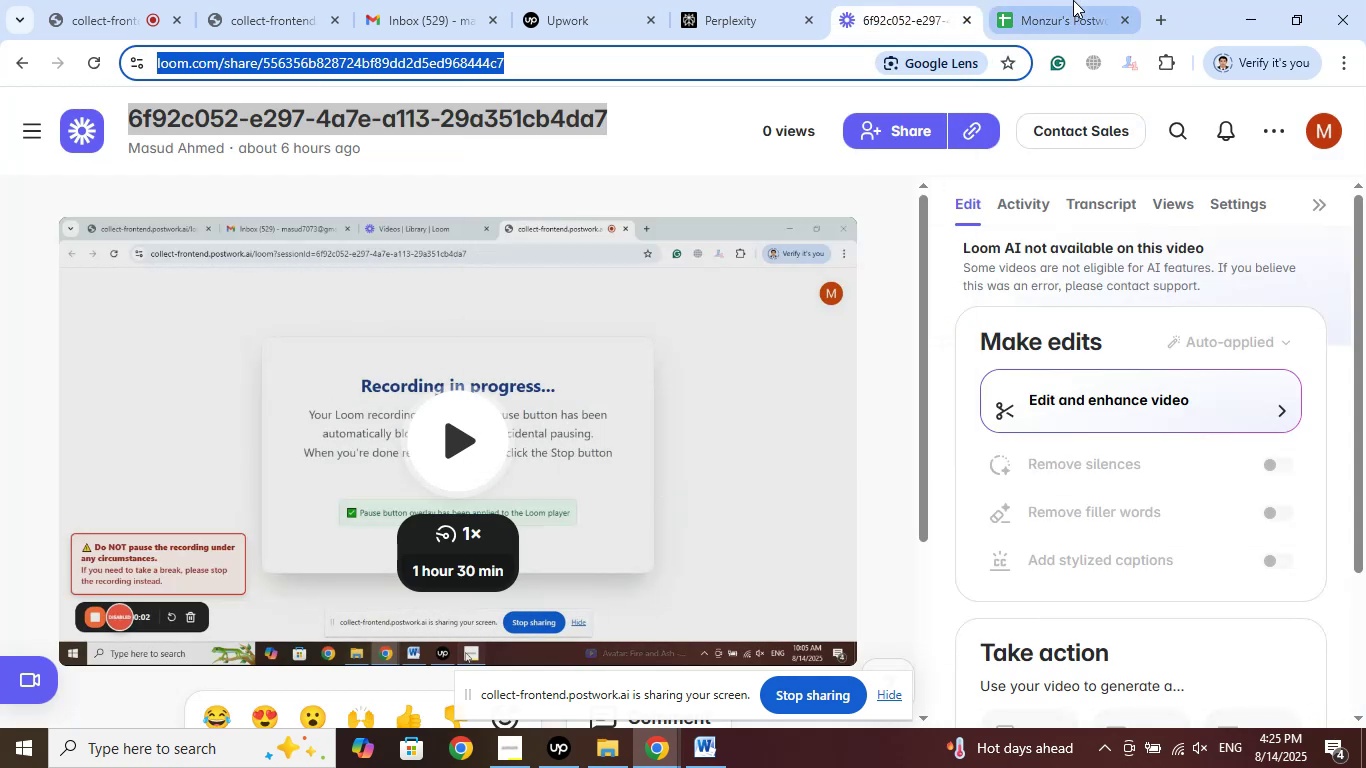 
left_click([1073, 0])
 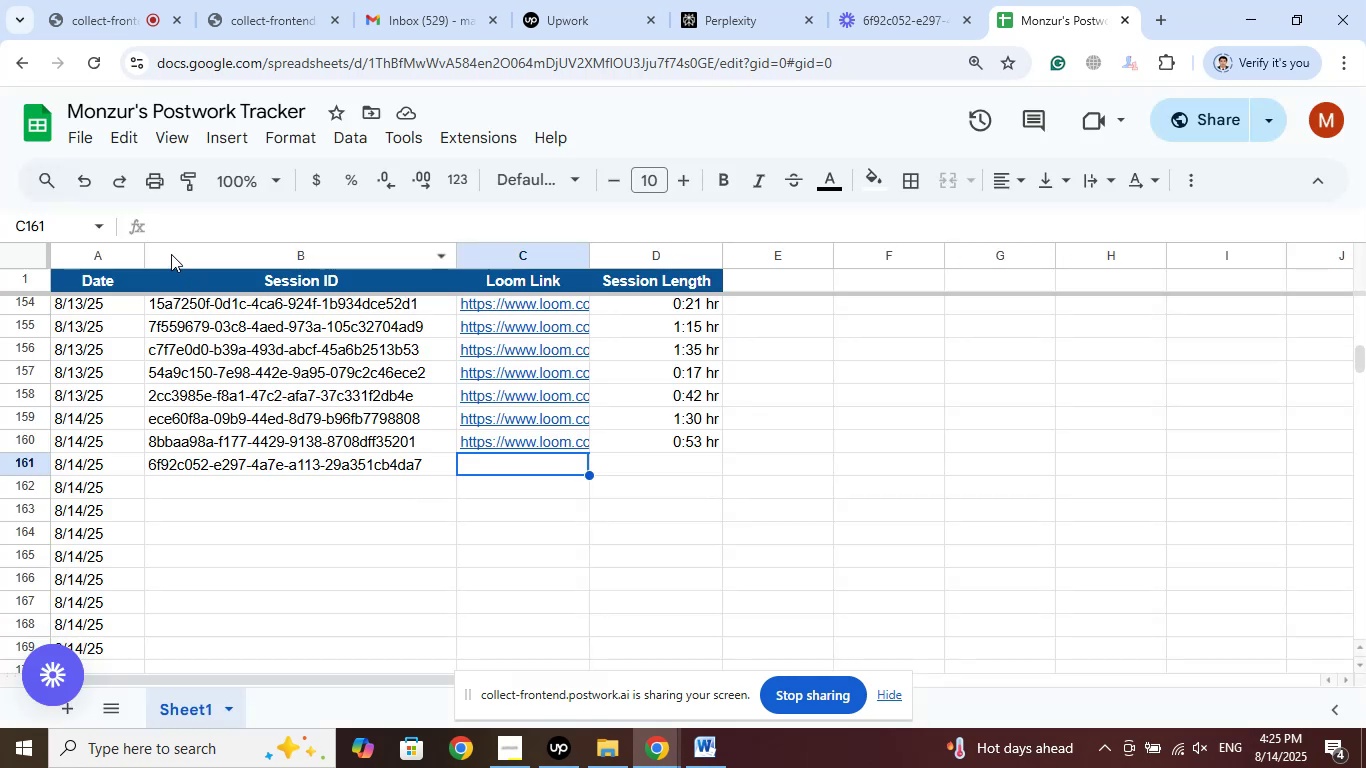 
left_click([198, 227])
 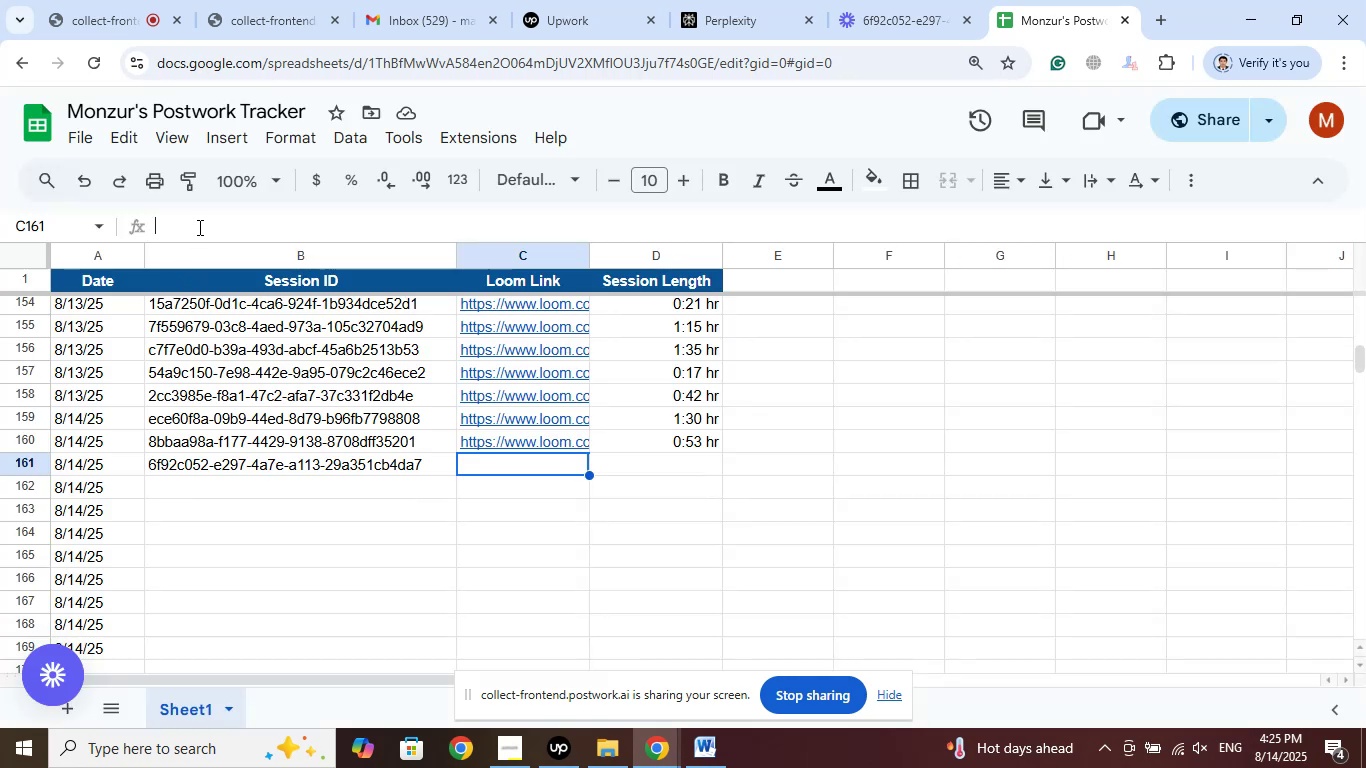 
right_click([198, 227])
 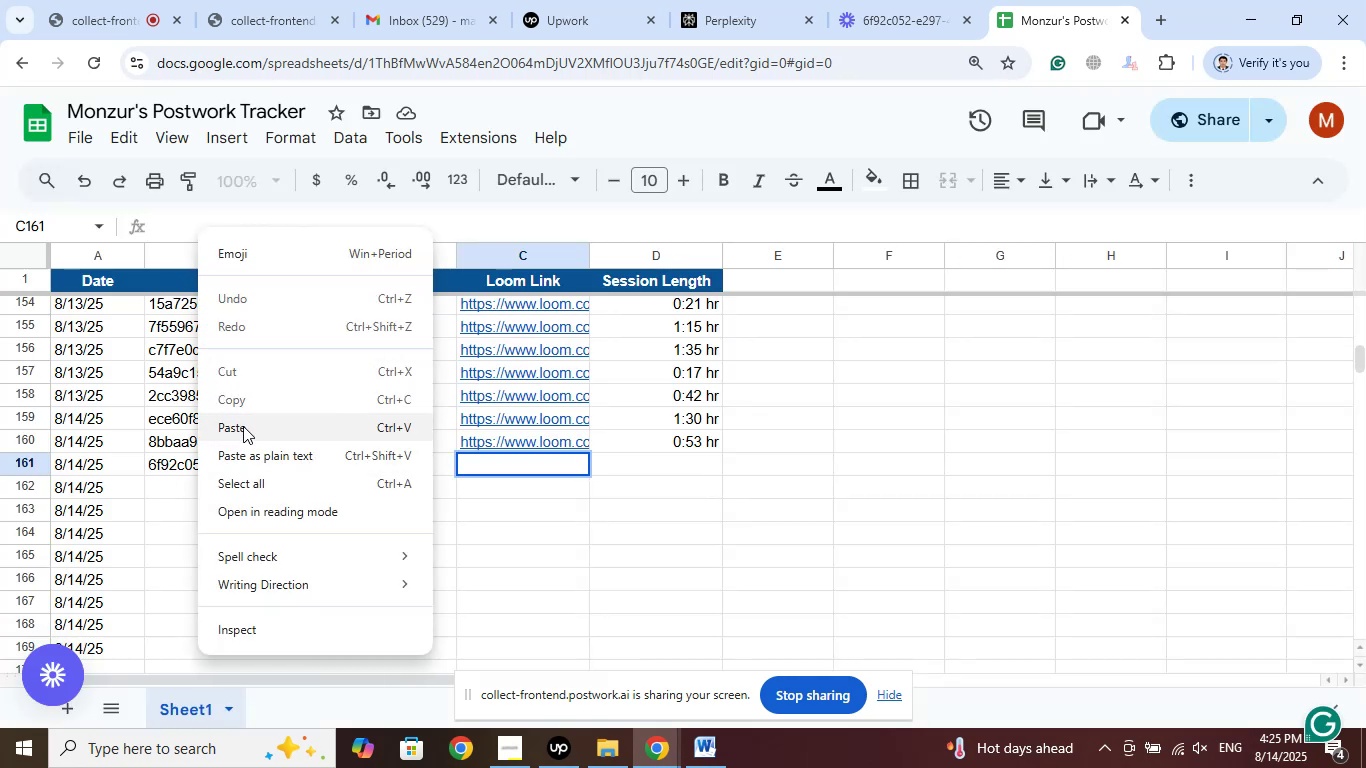 
left_click([241, 431])
 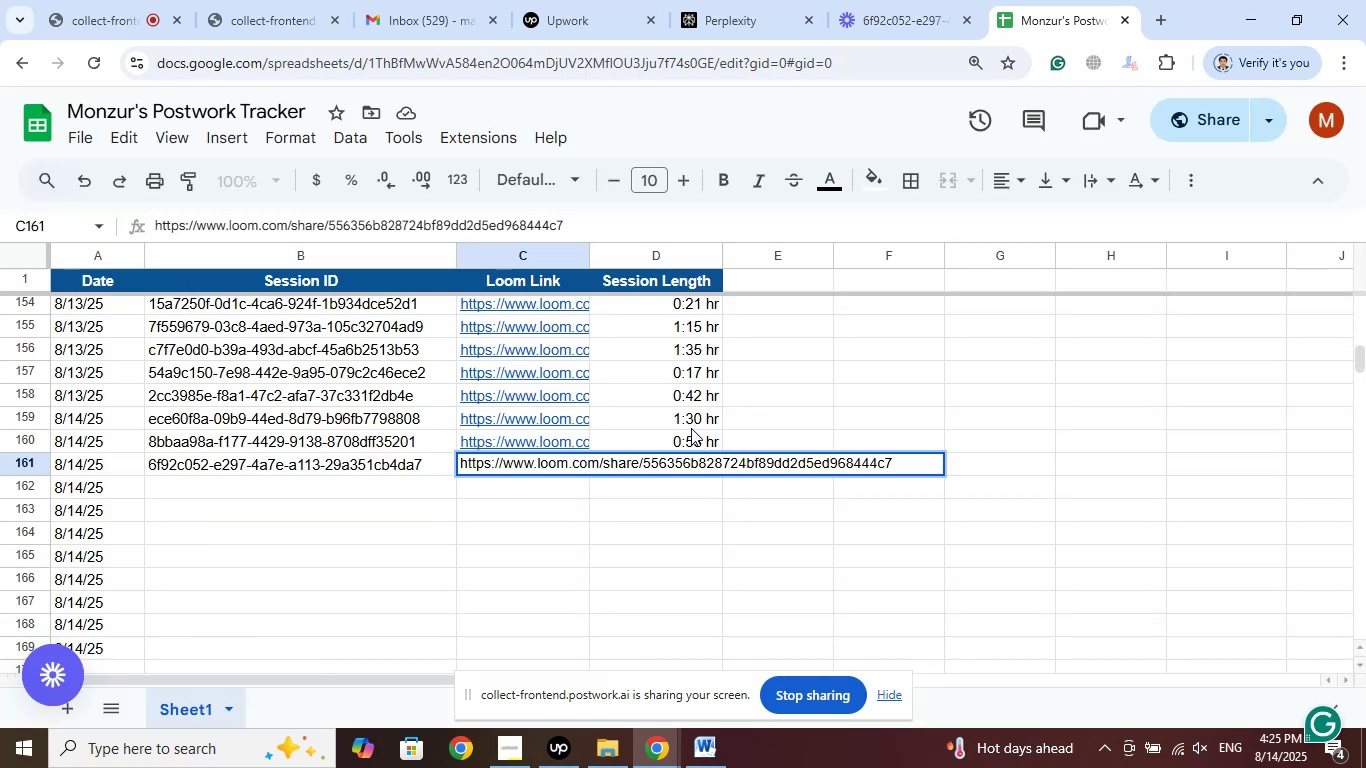 
right_click([690, 426])
 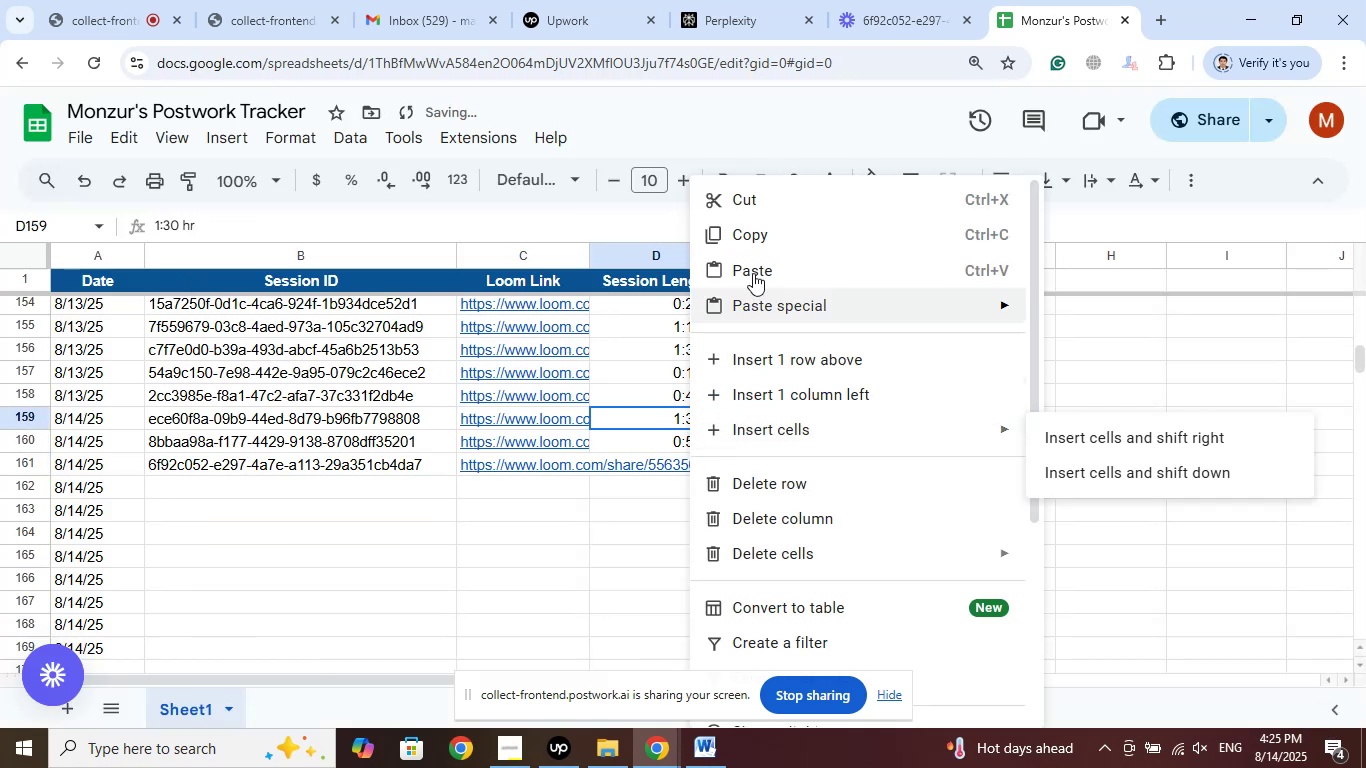 
left_click([755, 238])
 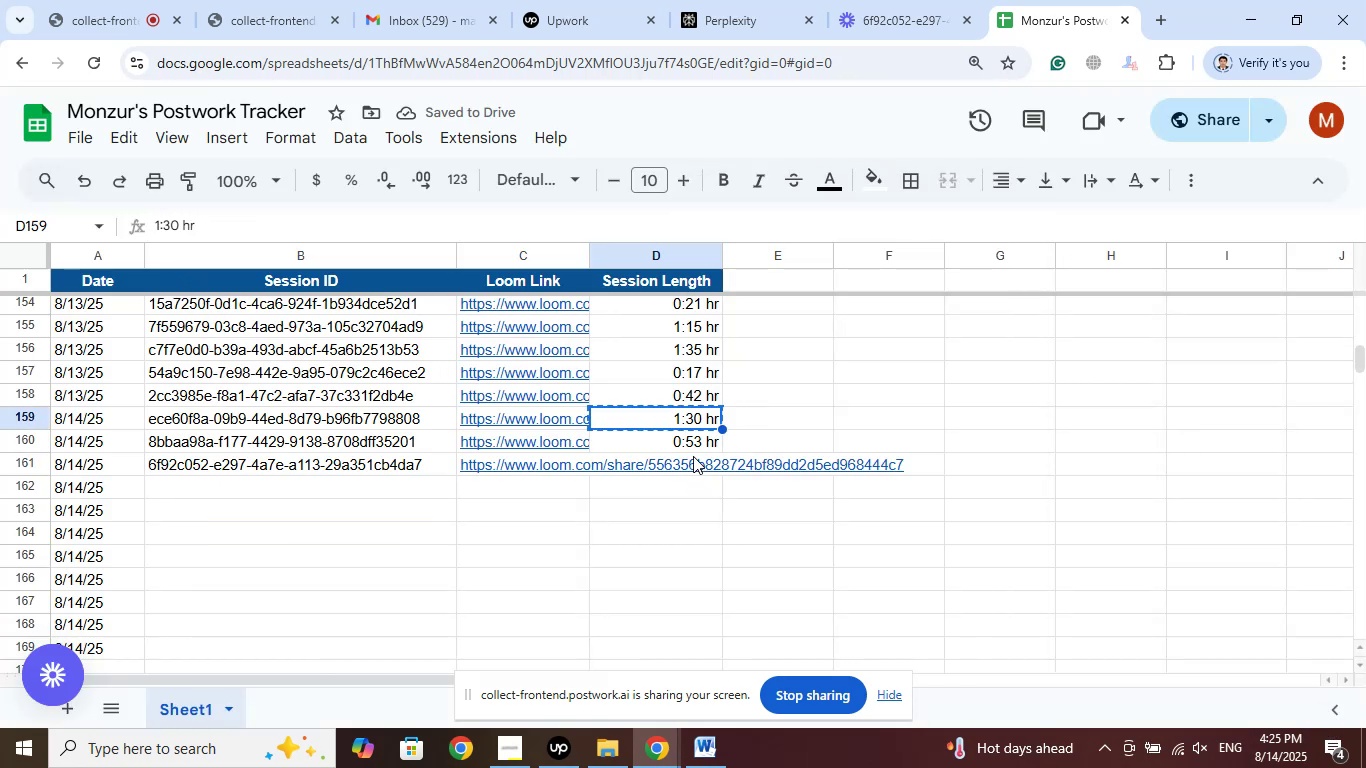 
right_click([693, 456])
 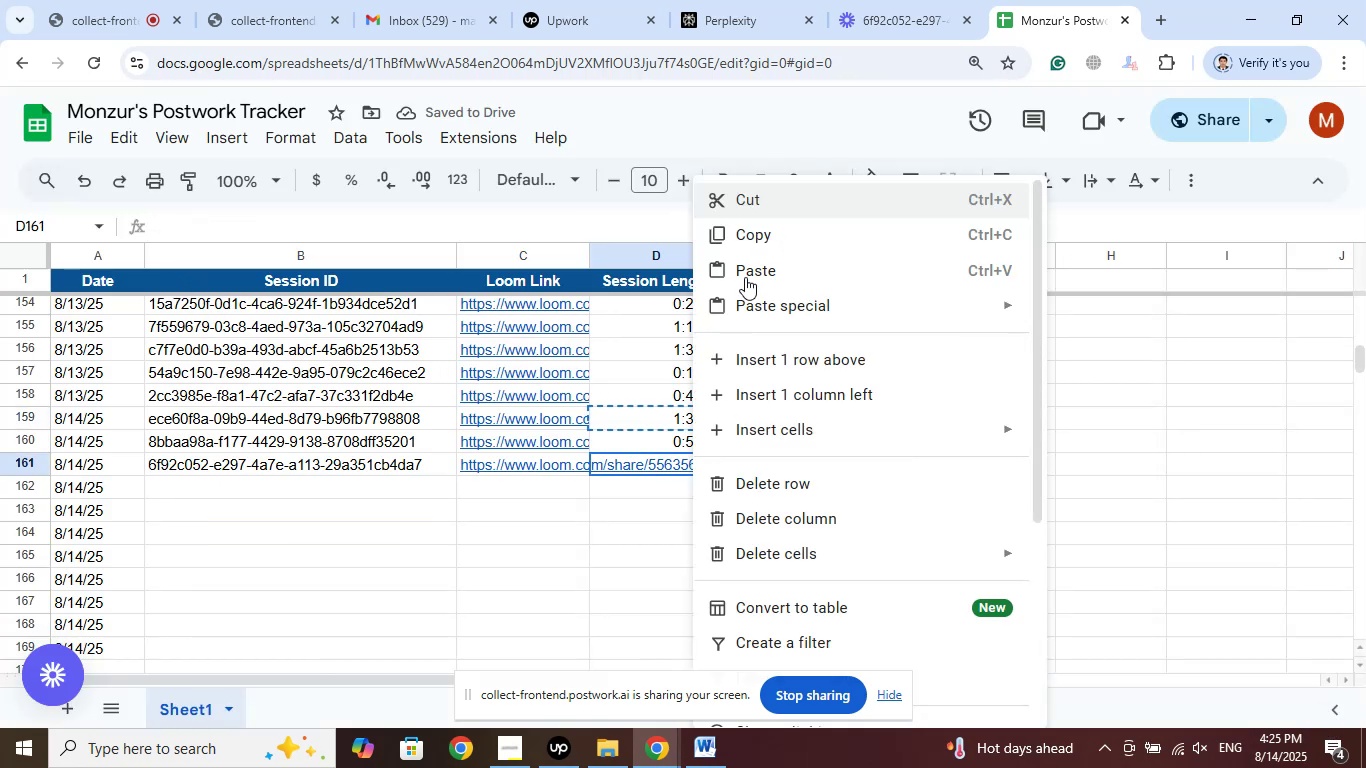 
left_click([747, 268])
 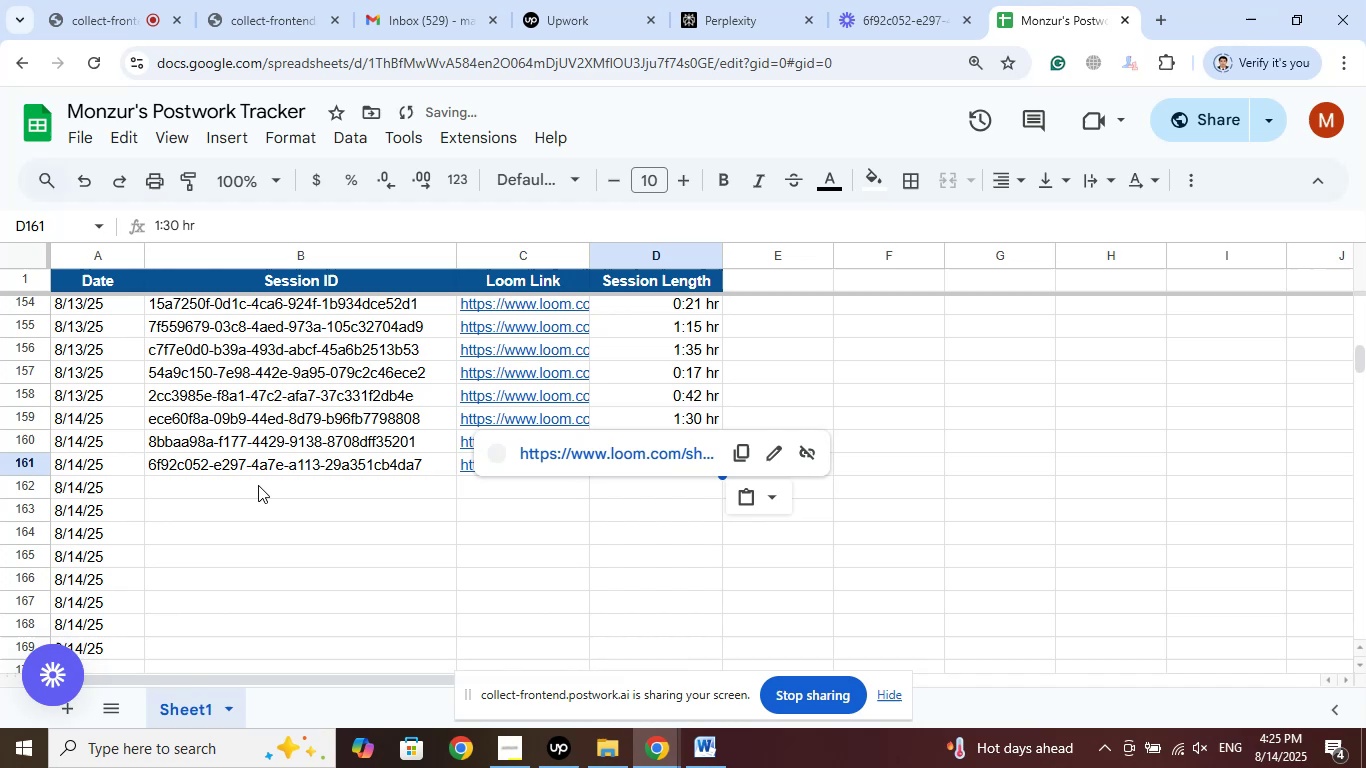 
left_click([256, 486])
 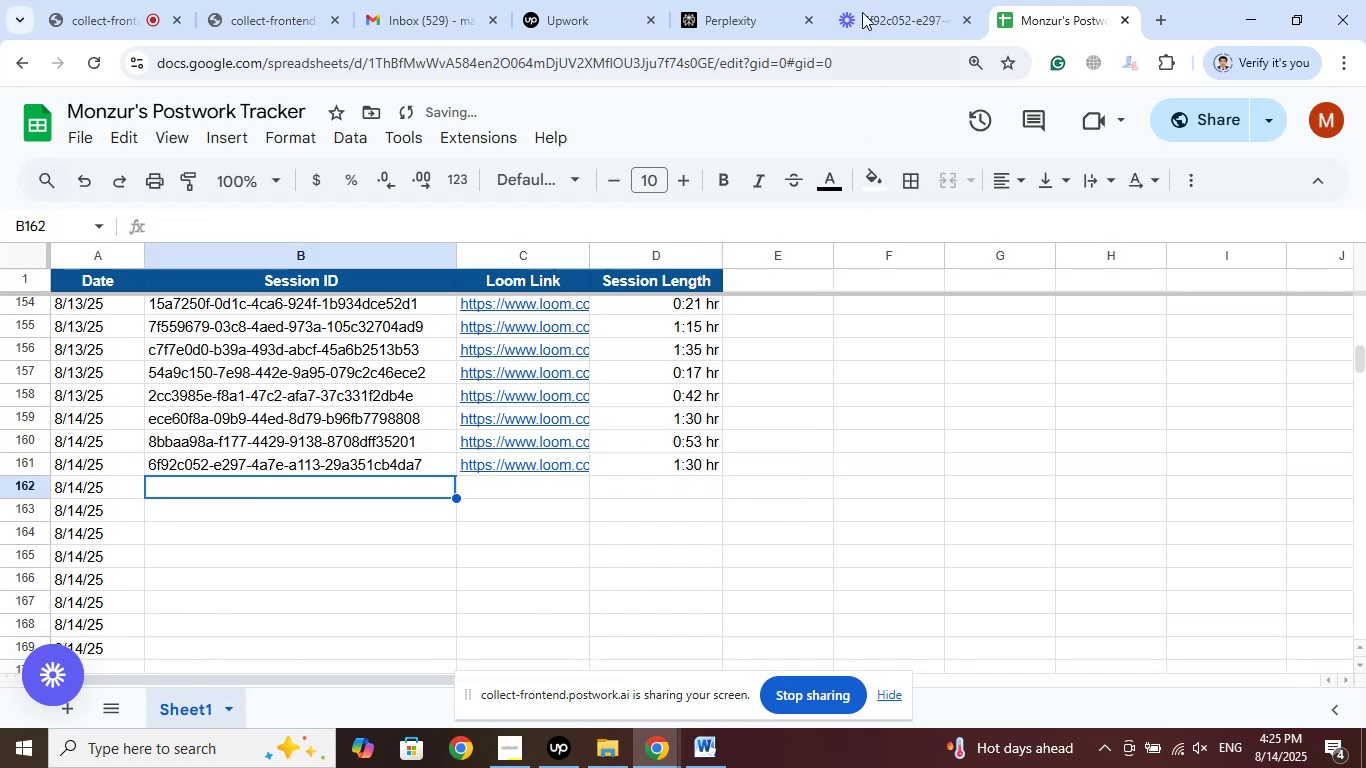 
left_click([856, 0])
 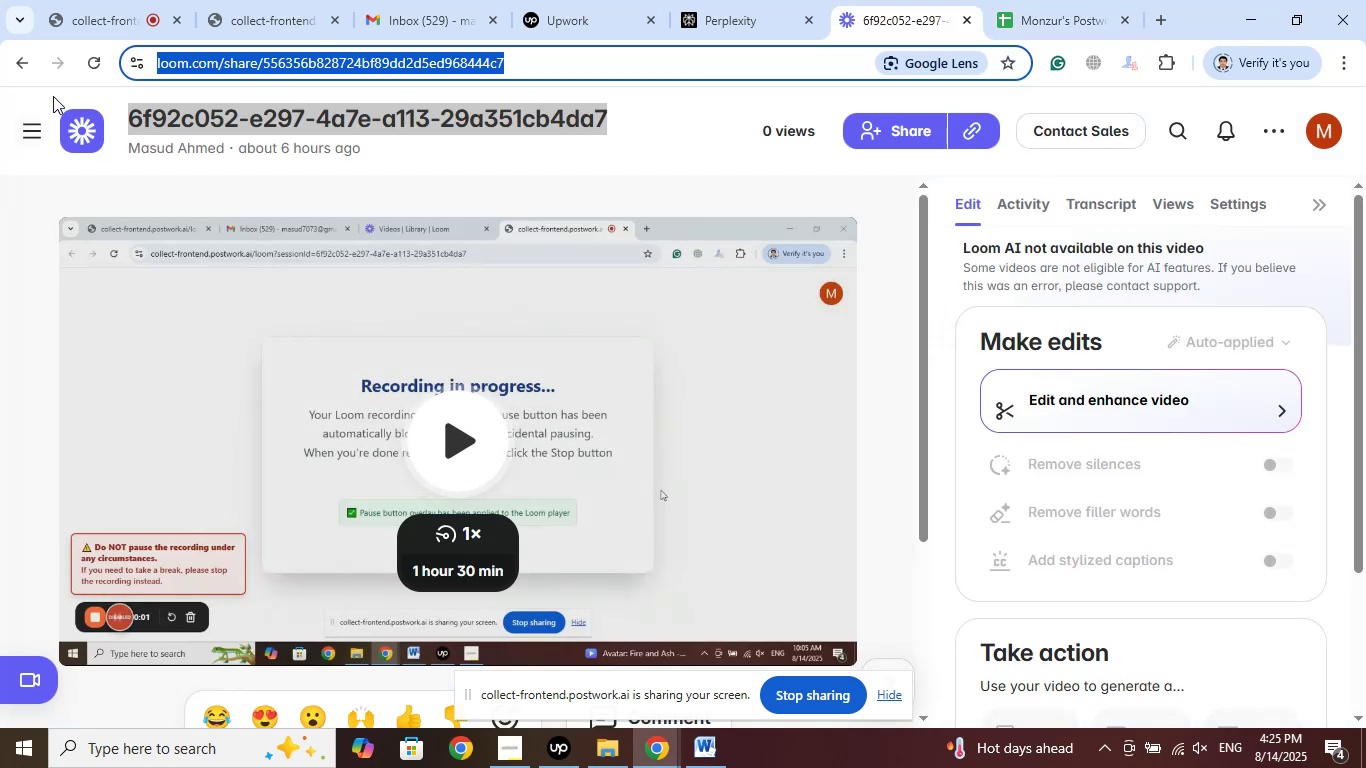 
left_click([21, 59])
 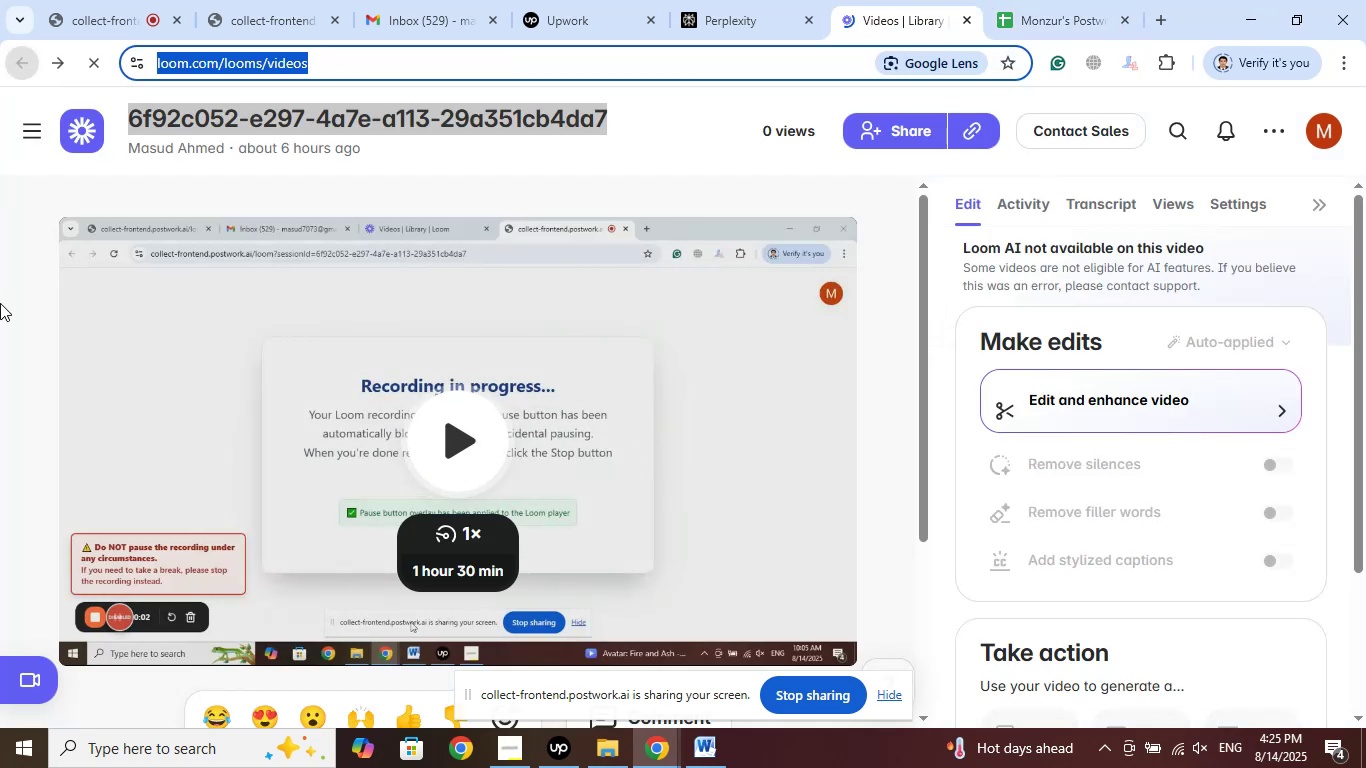 
mouse_move([22, 289])
 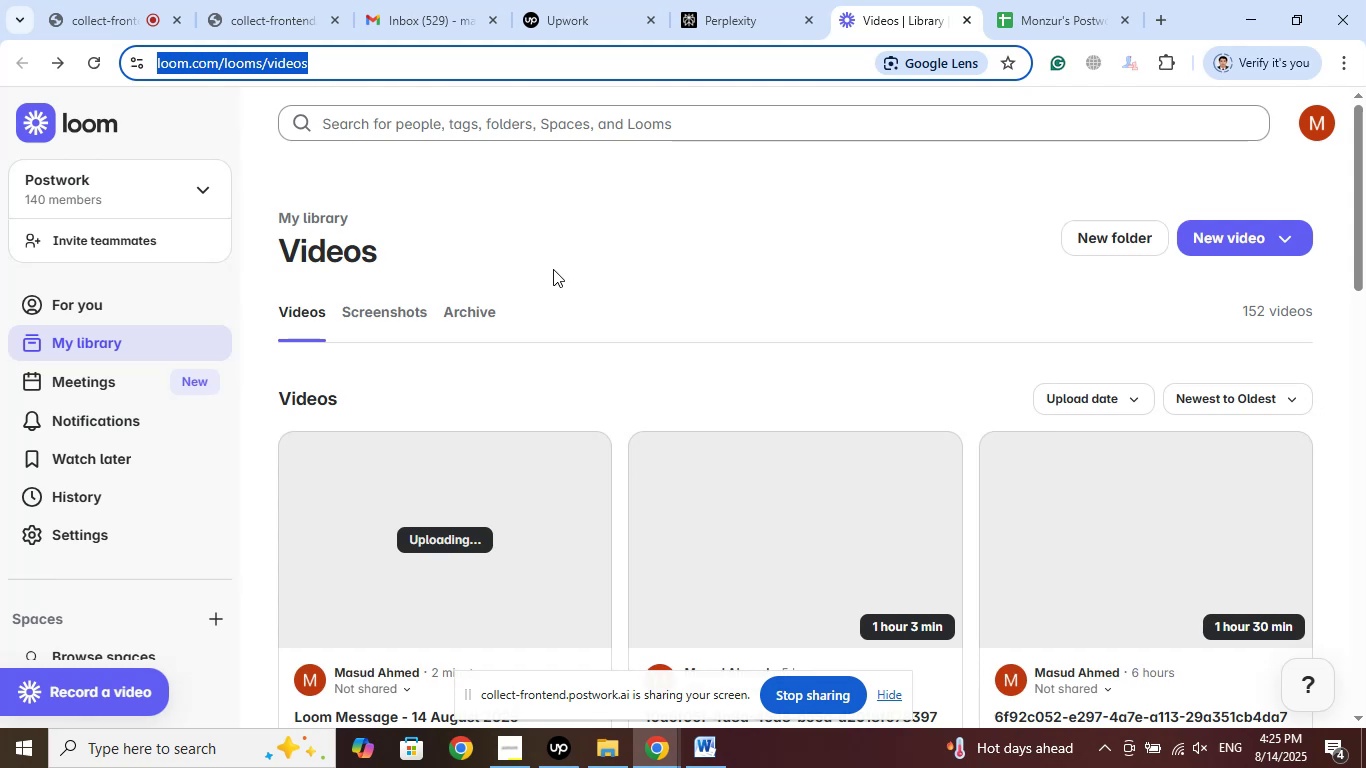 
wait(6.93)
 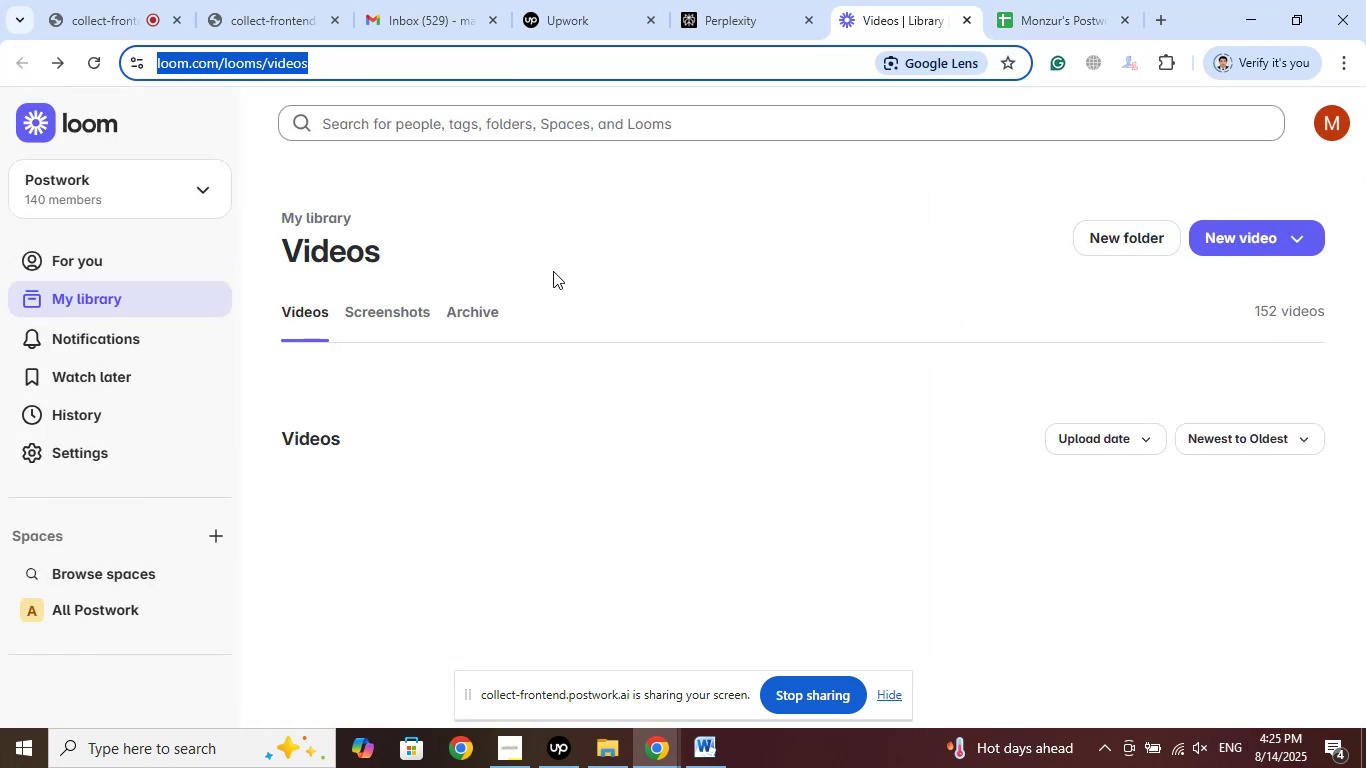 
left_click([791, 474])
 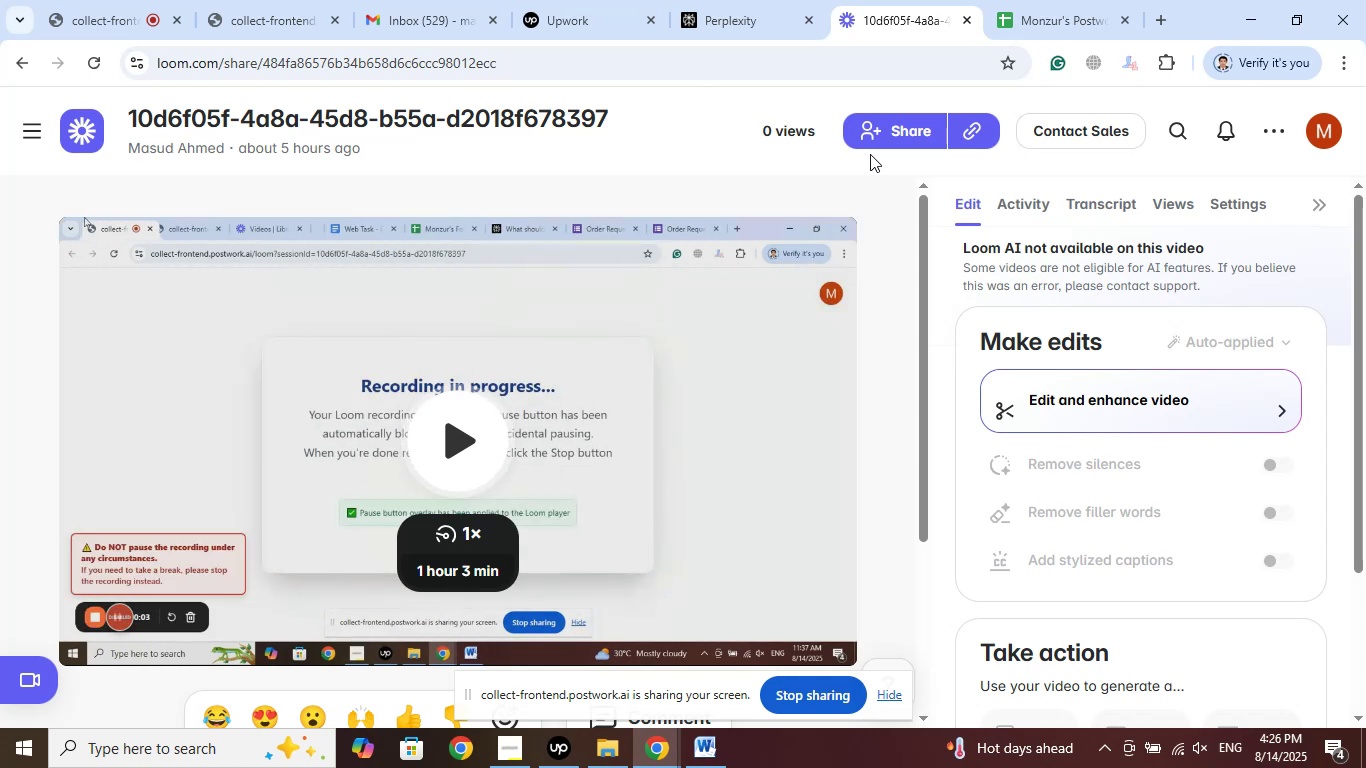 
wait(66.93)
 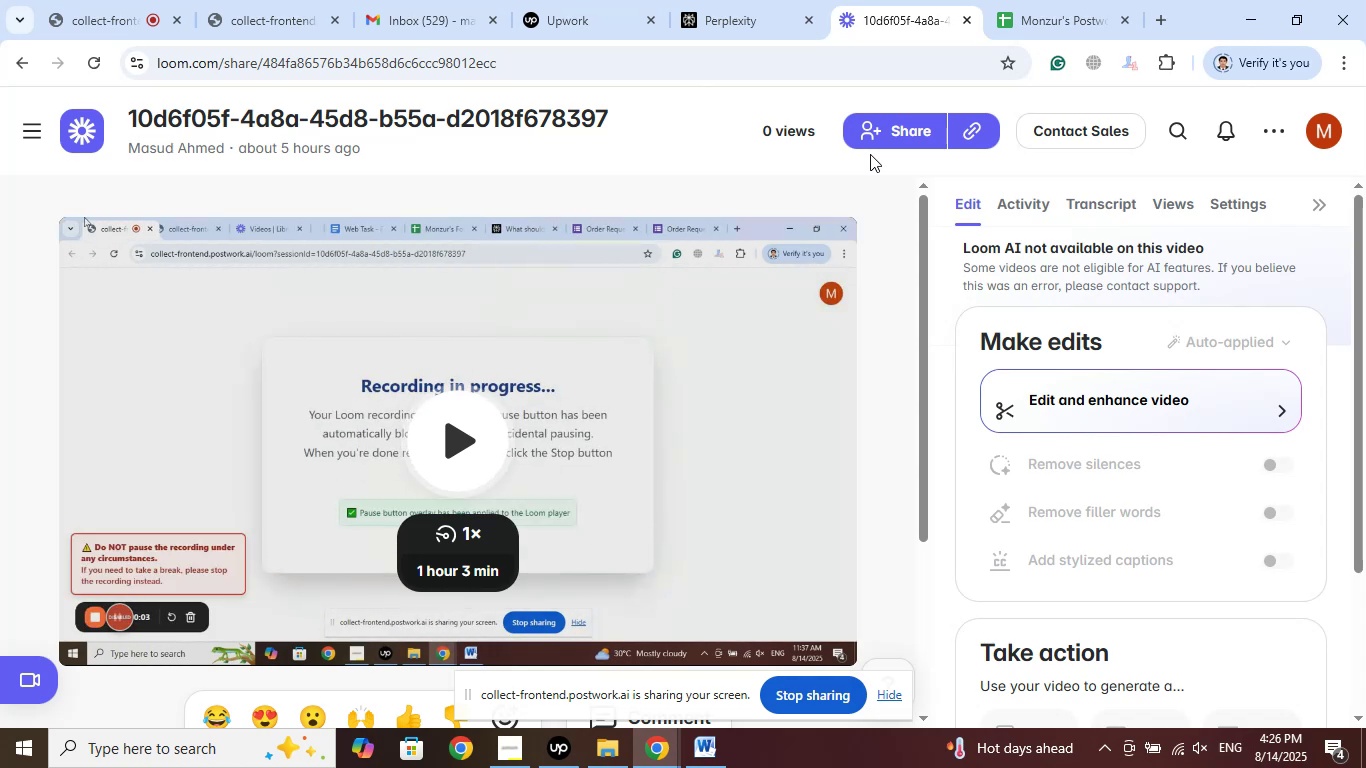 
left_click([902, 126])
 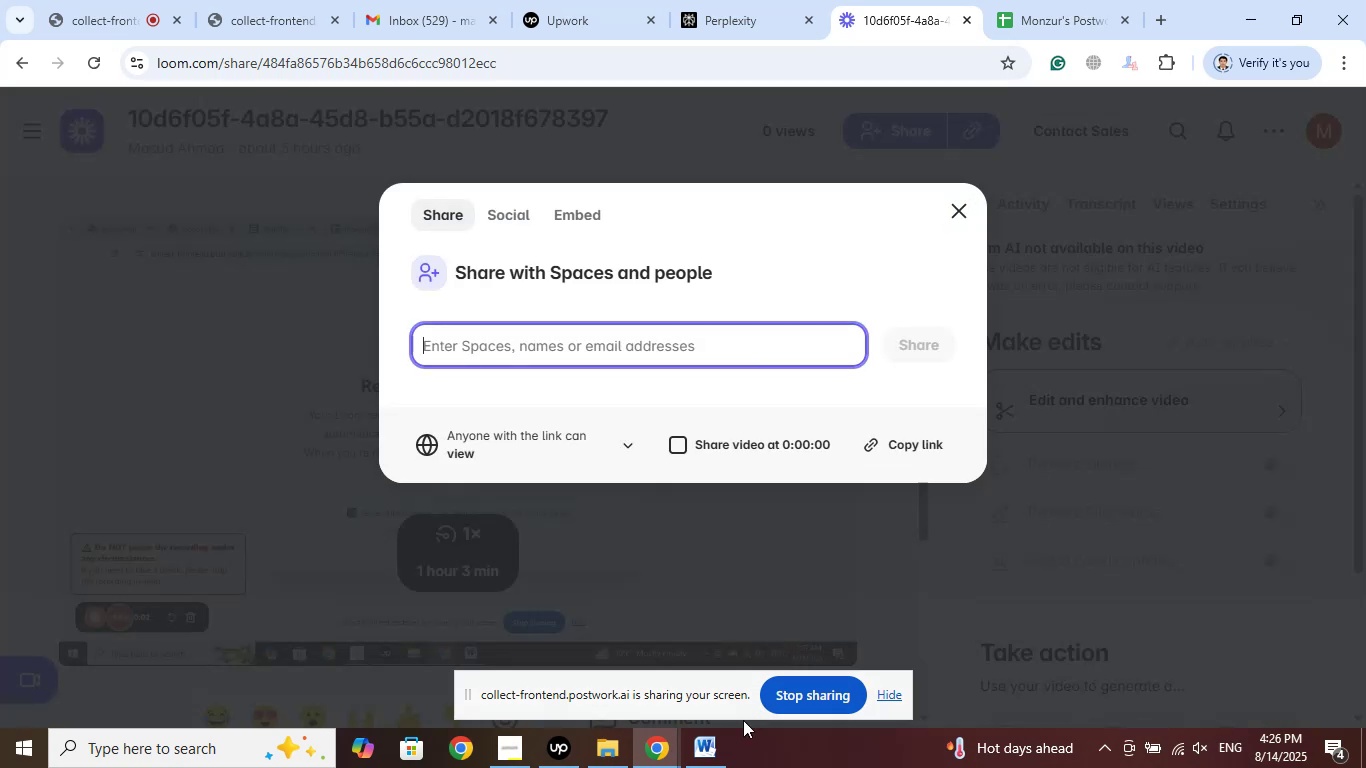 
left_click([718, 744])
 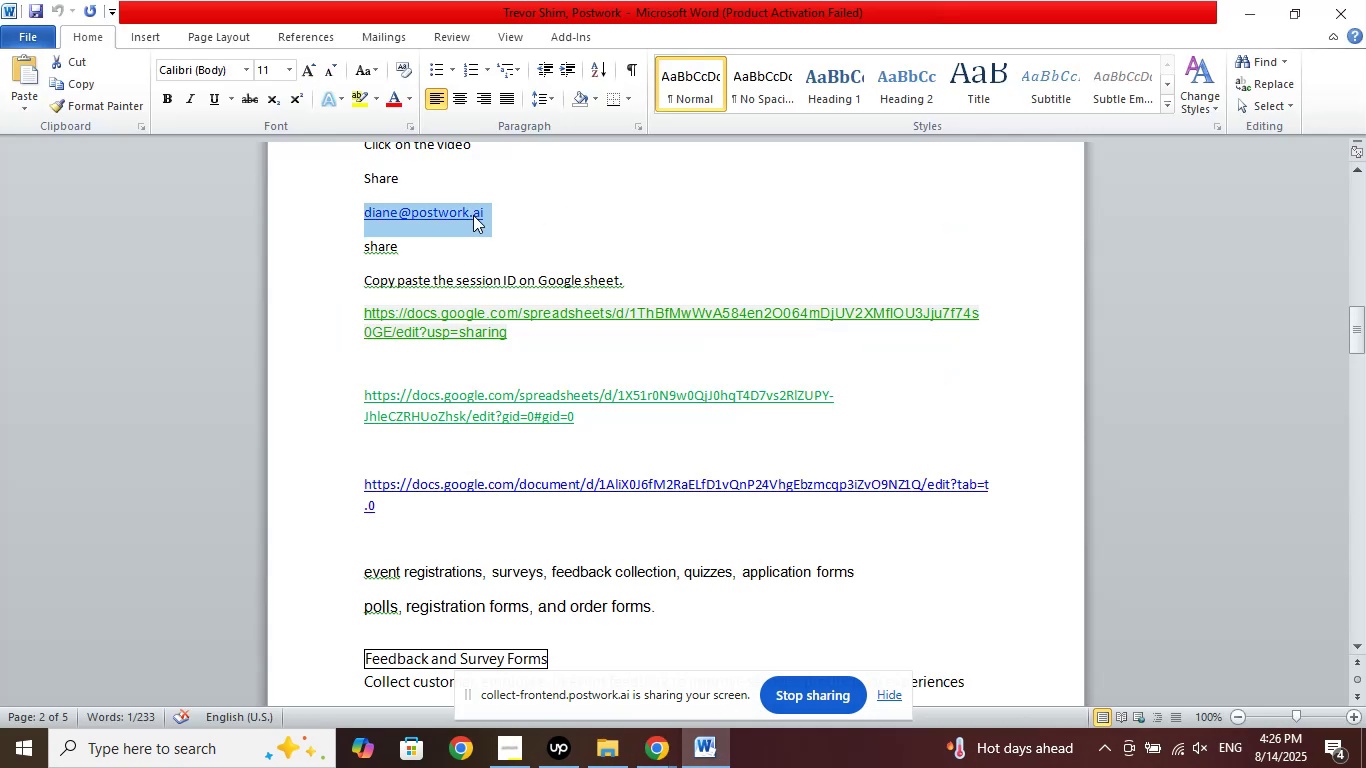 
right_click([475, 222])
 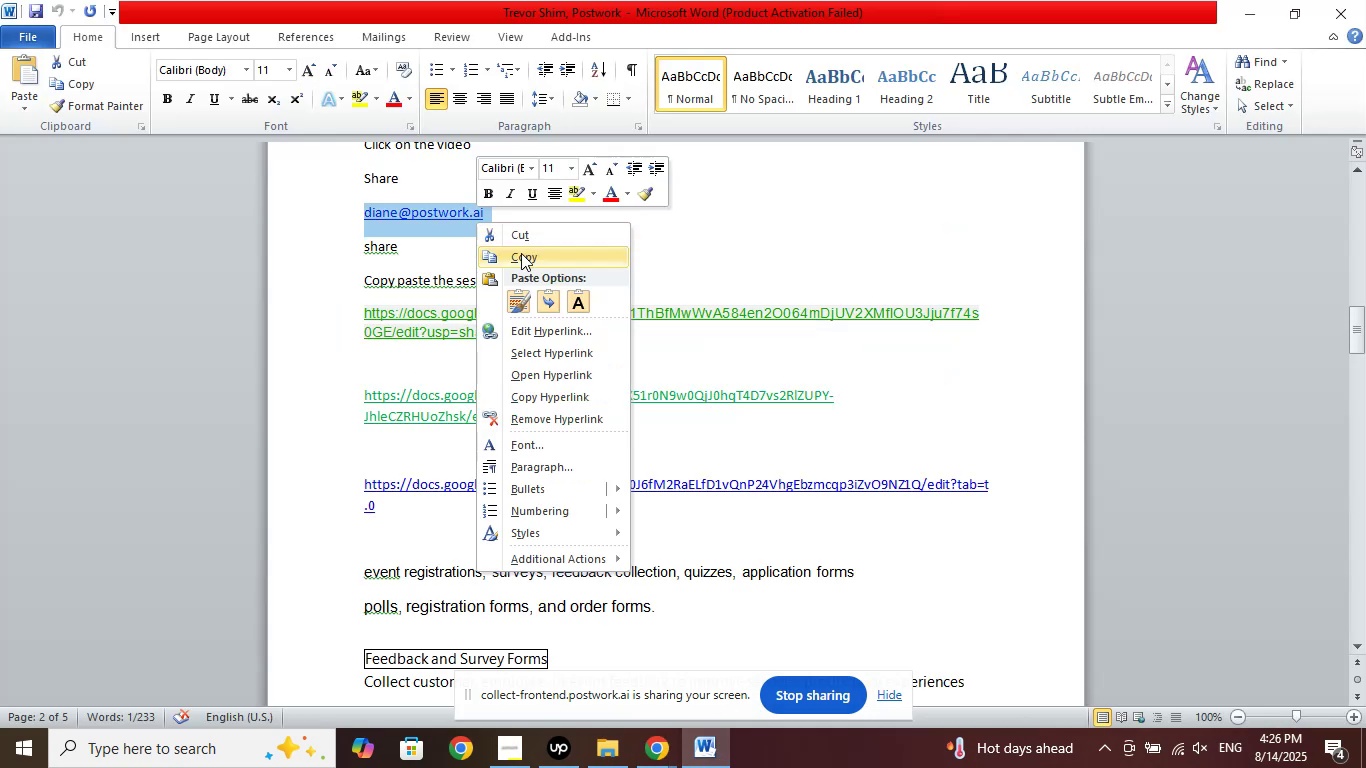 
left_click([521, 253])
 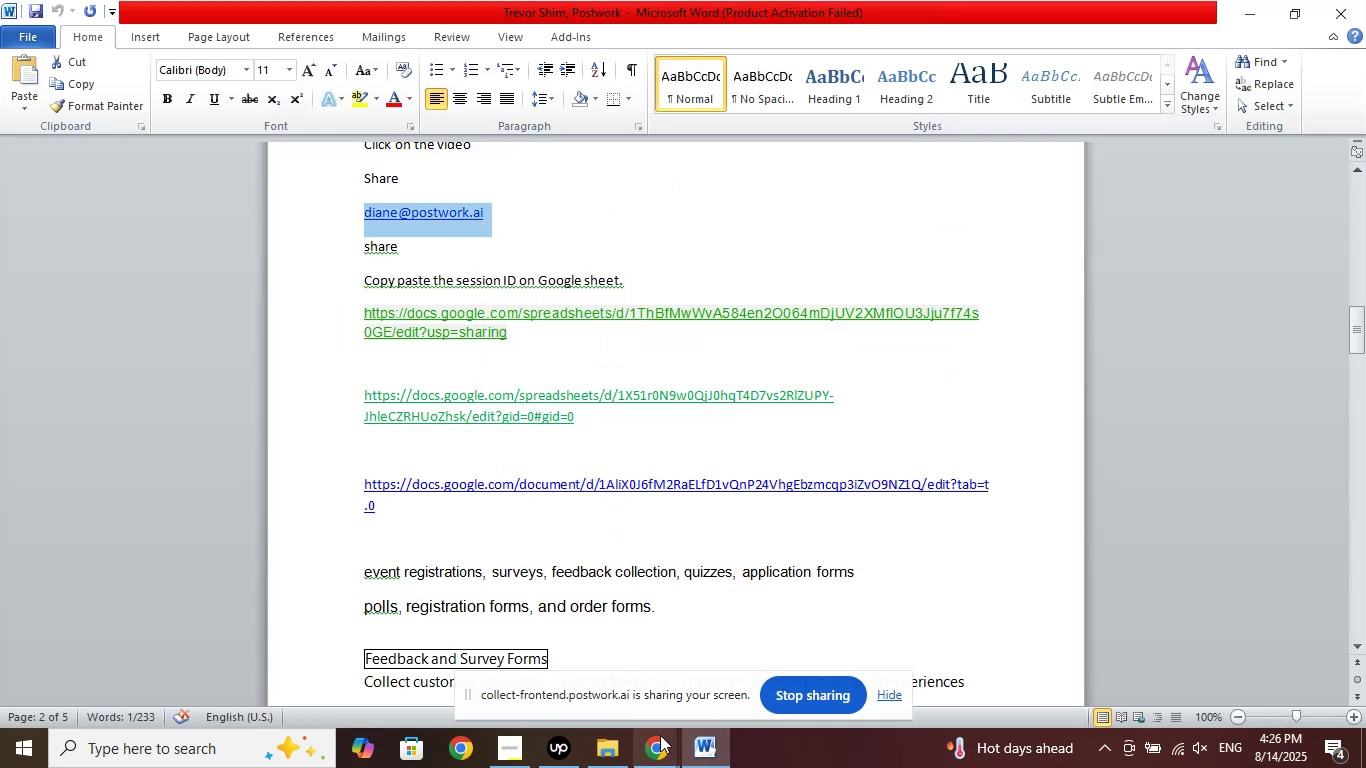 
left_click([660, 737])
 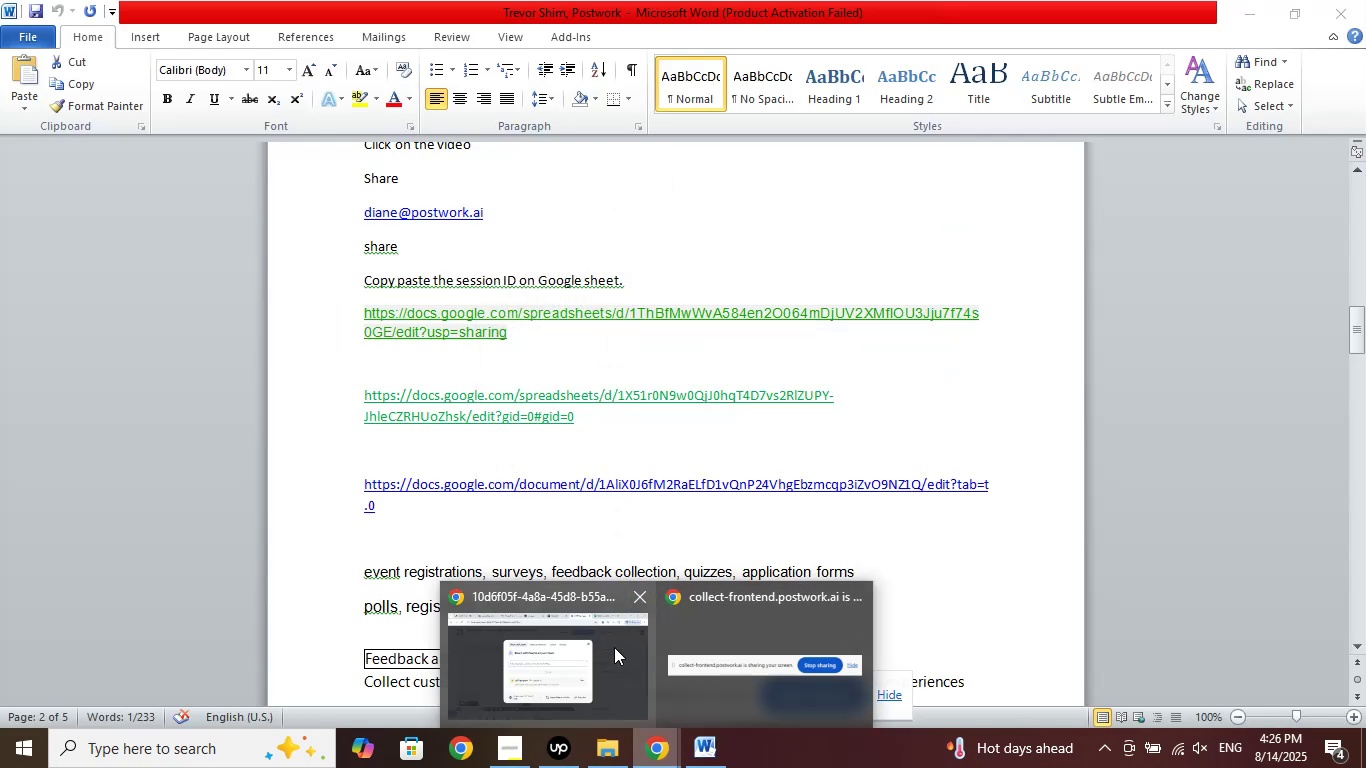 
left_click([613, 647])
 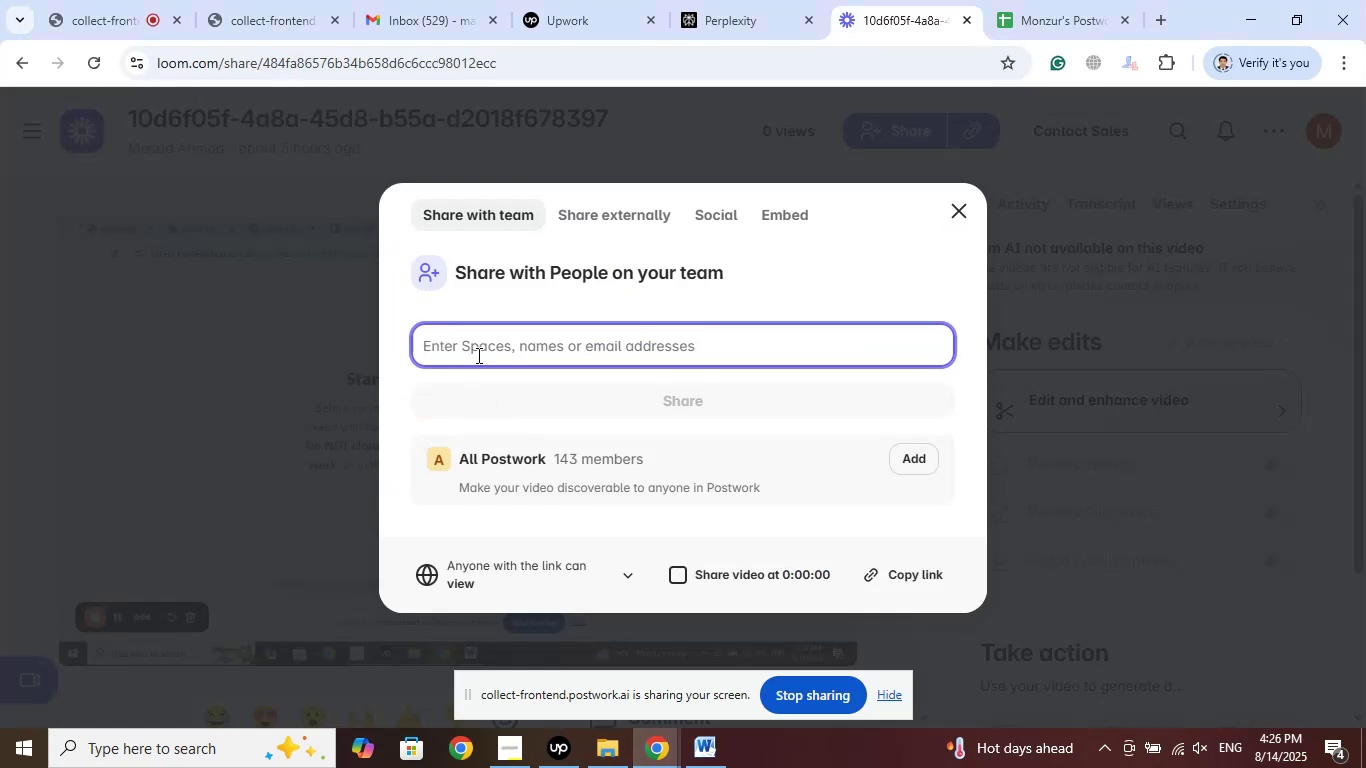 
right_click([478, 350])
 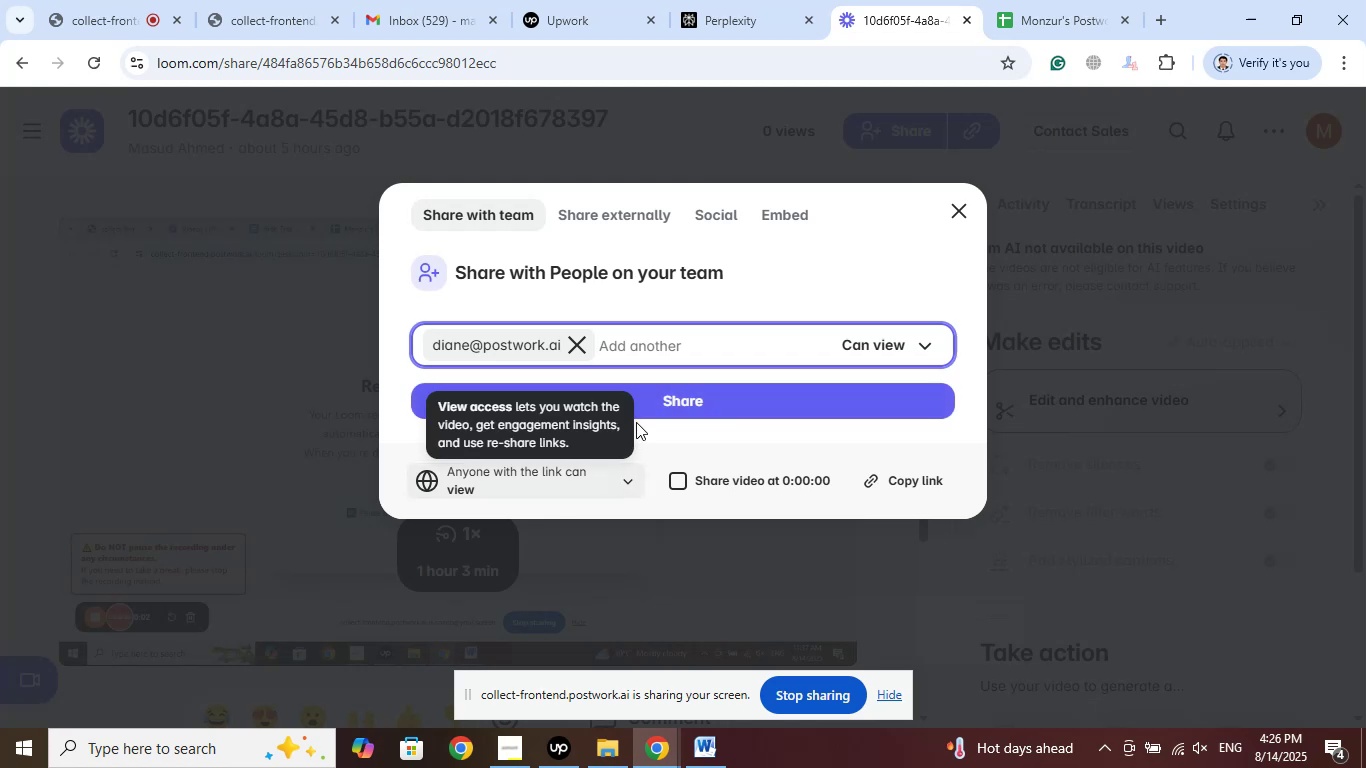 
left_click([676, 404])
 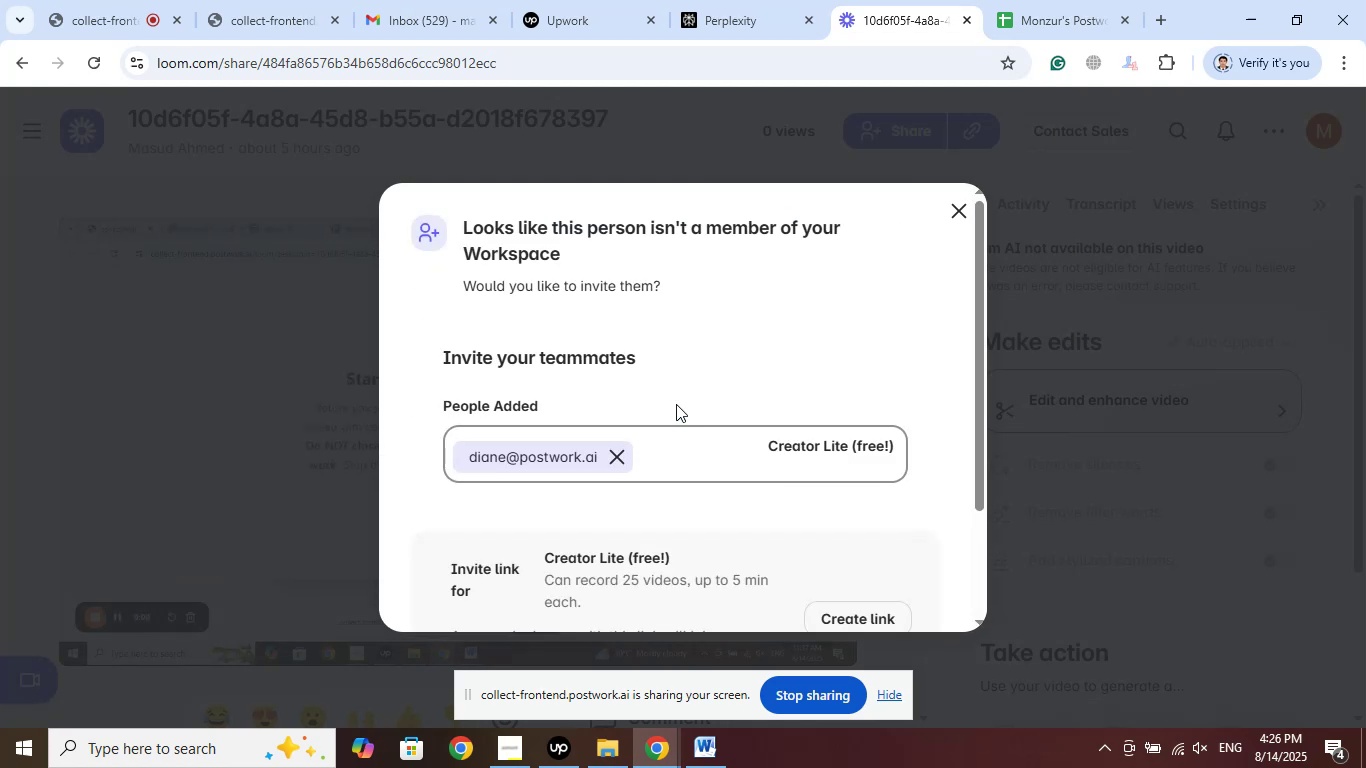 
scroll: coordinate [676, 404], scroll_direction: down, amount: 6.0
 